 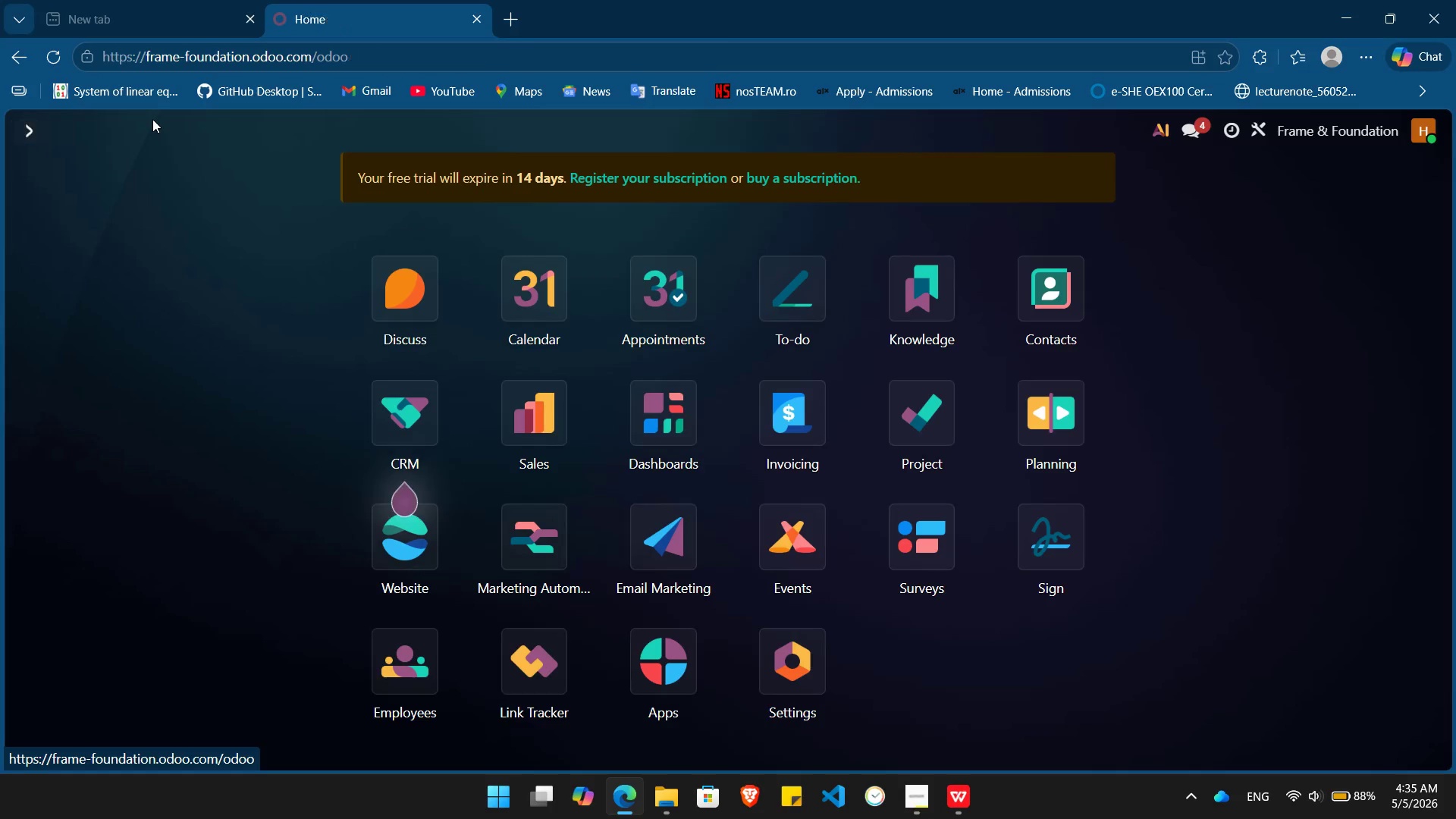 
left_click([648, 548])
 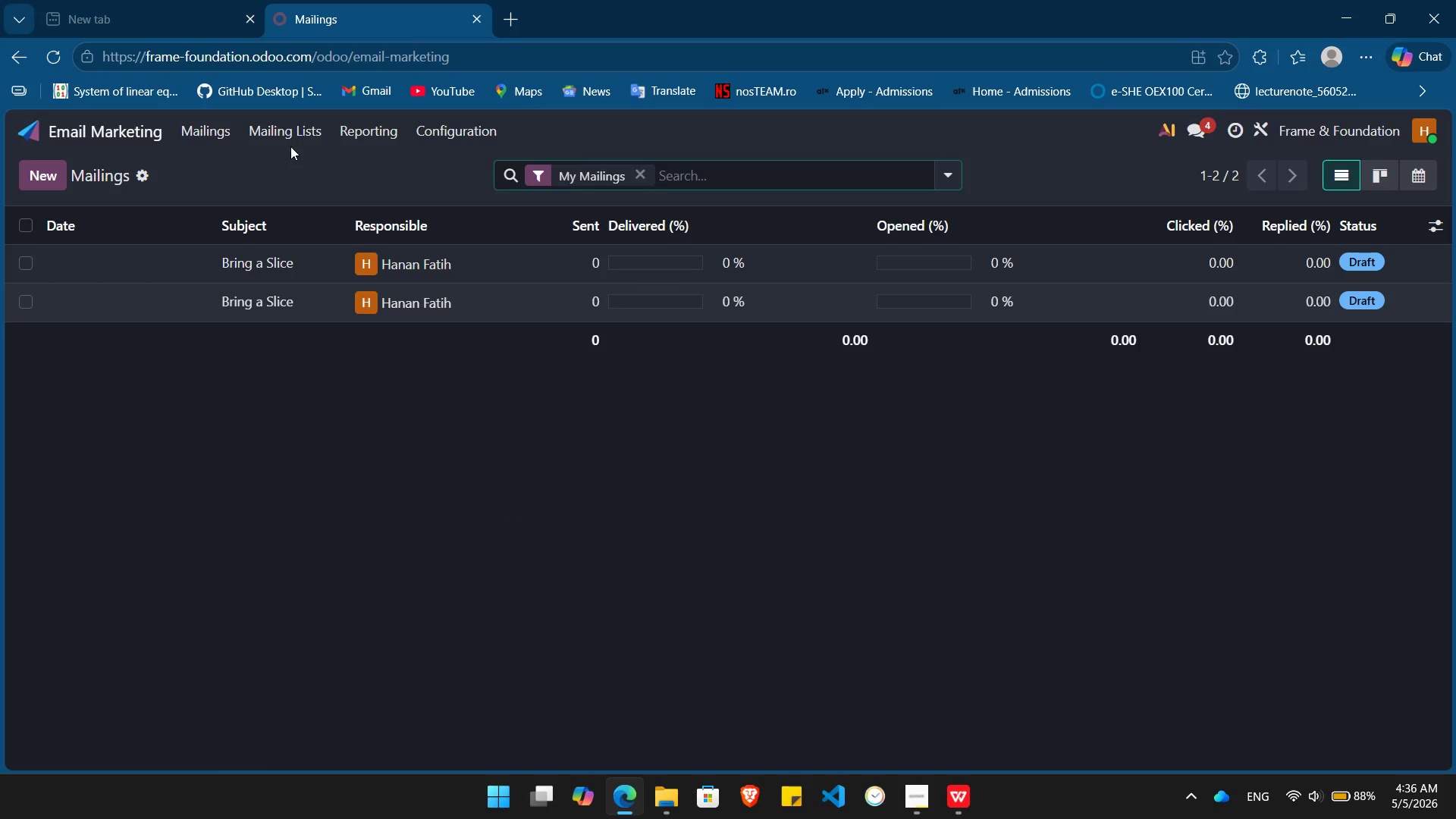 
left_click([287, 135])
 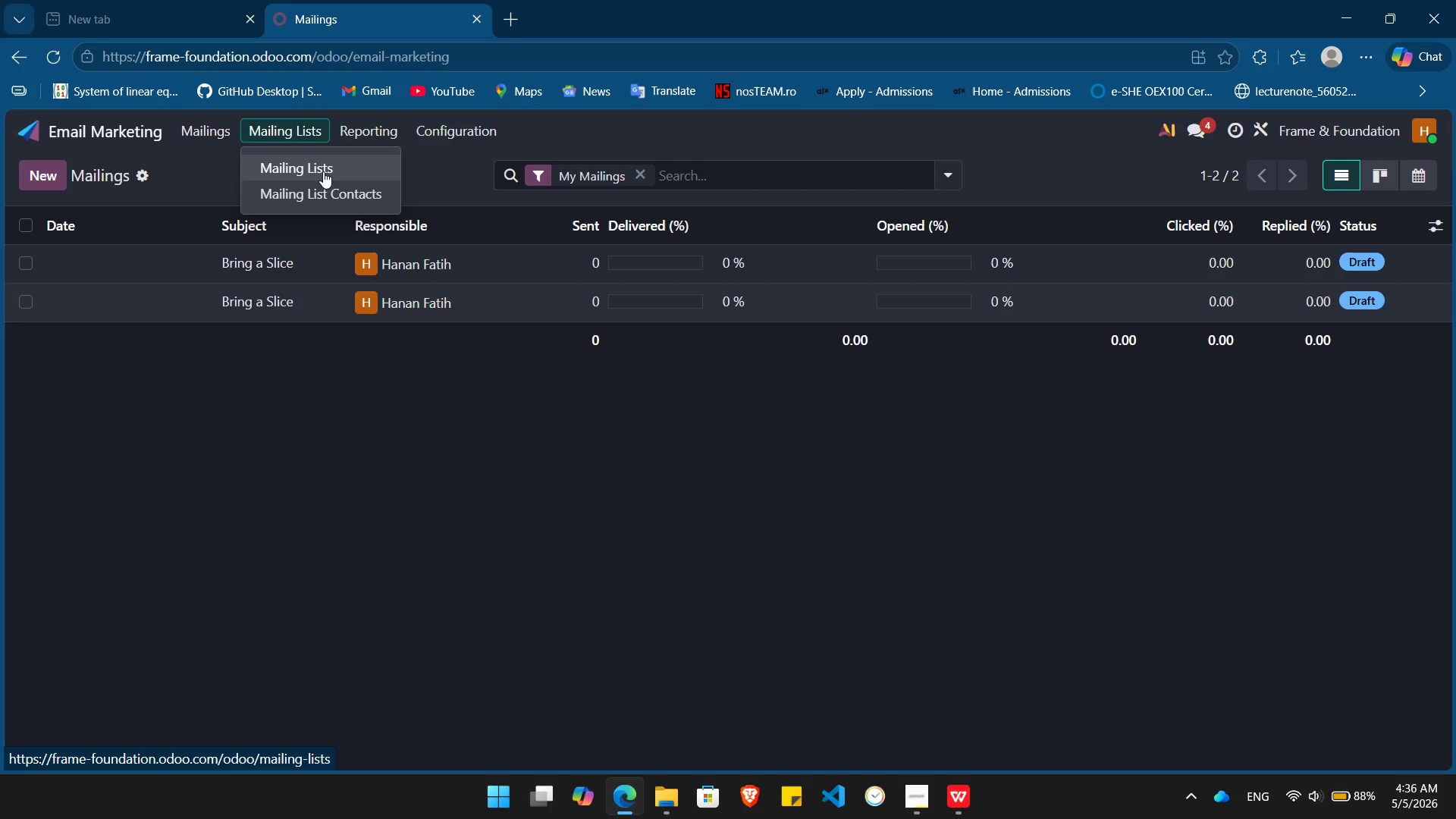 
left_click([323, 171])
 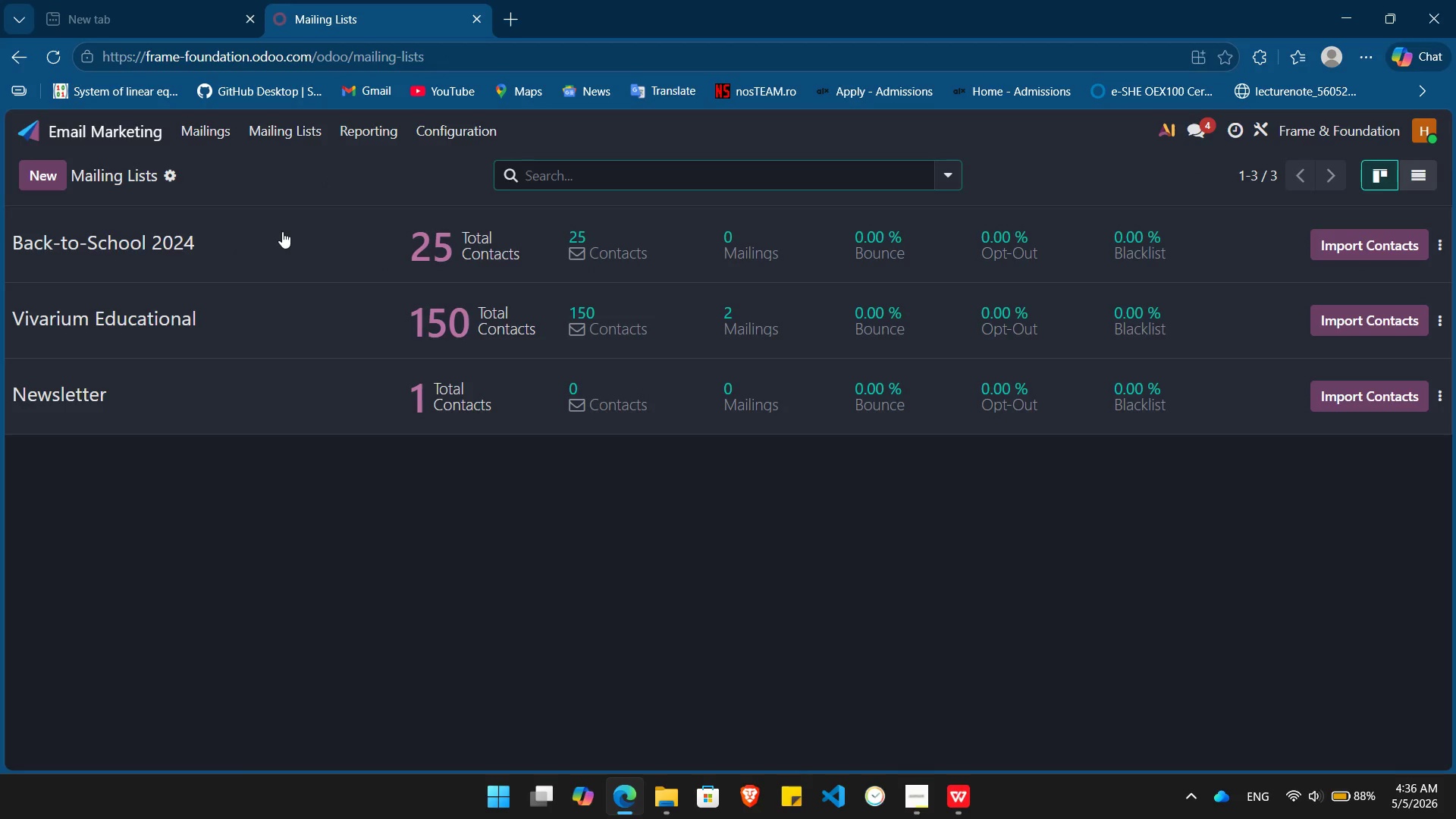 
left_click([282, 231])
 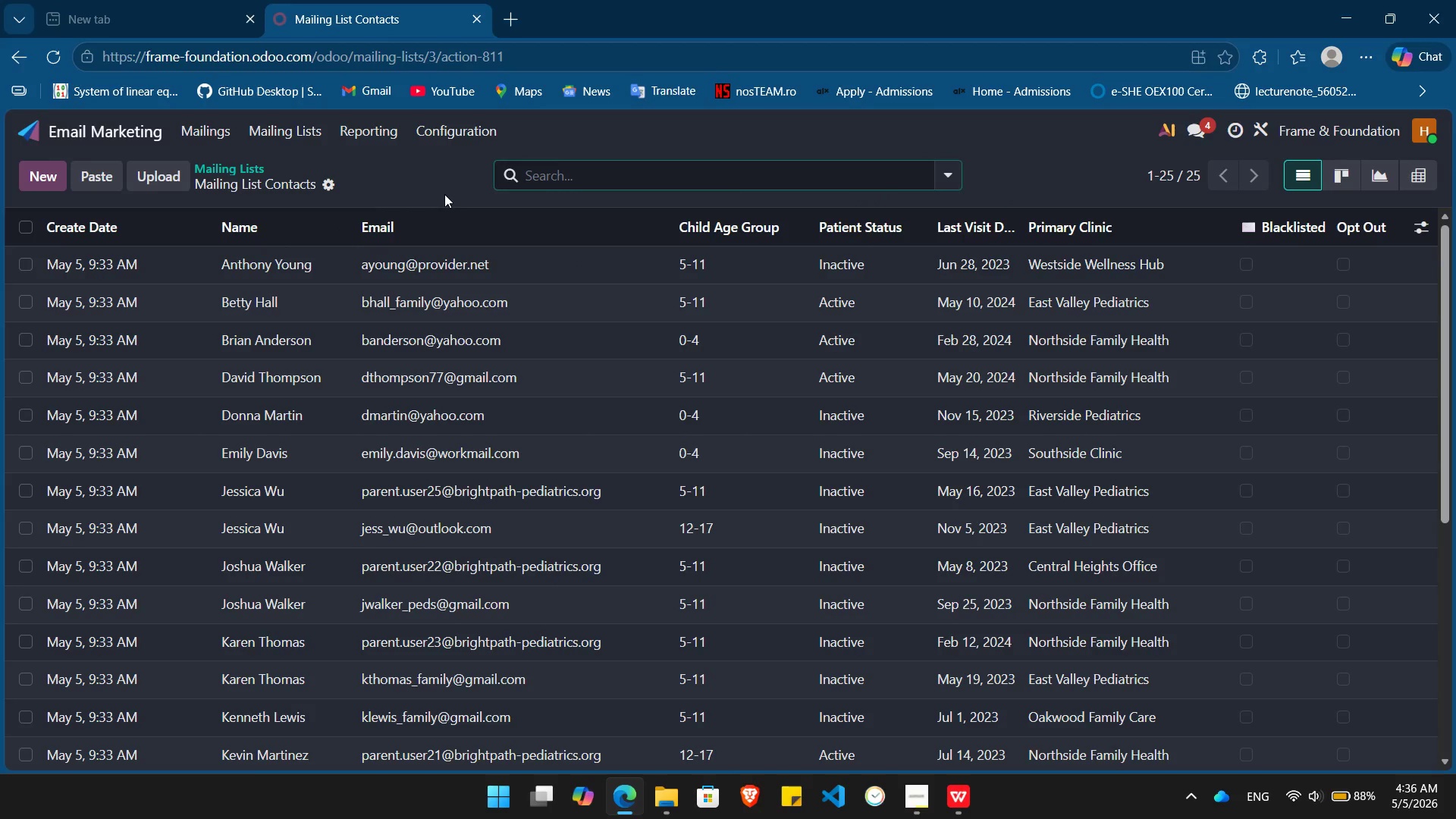 
left_click([444, 194])
 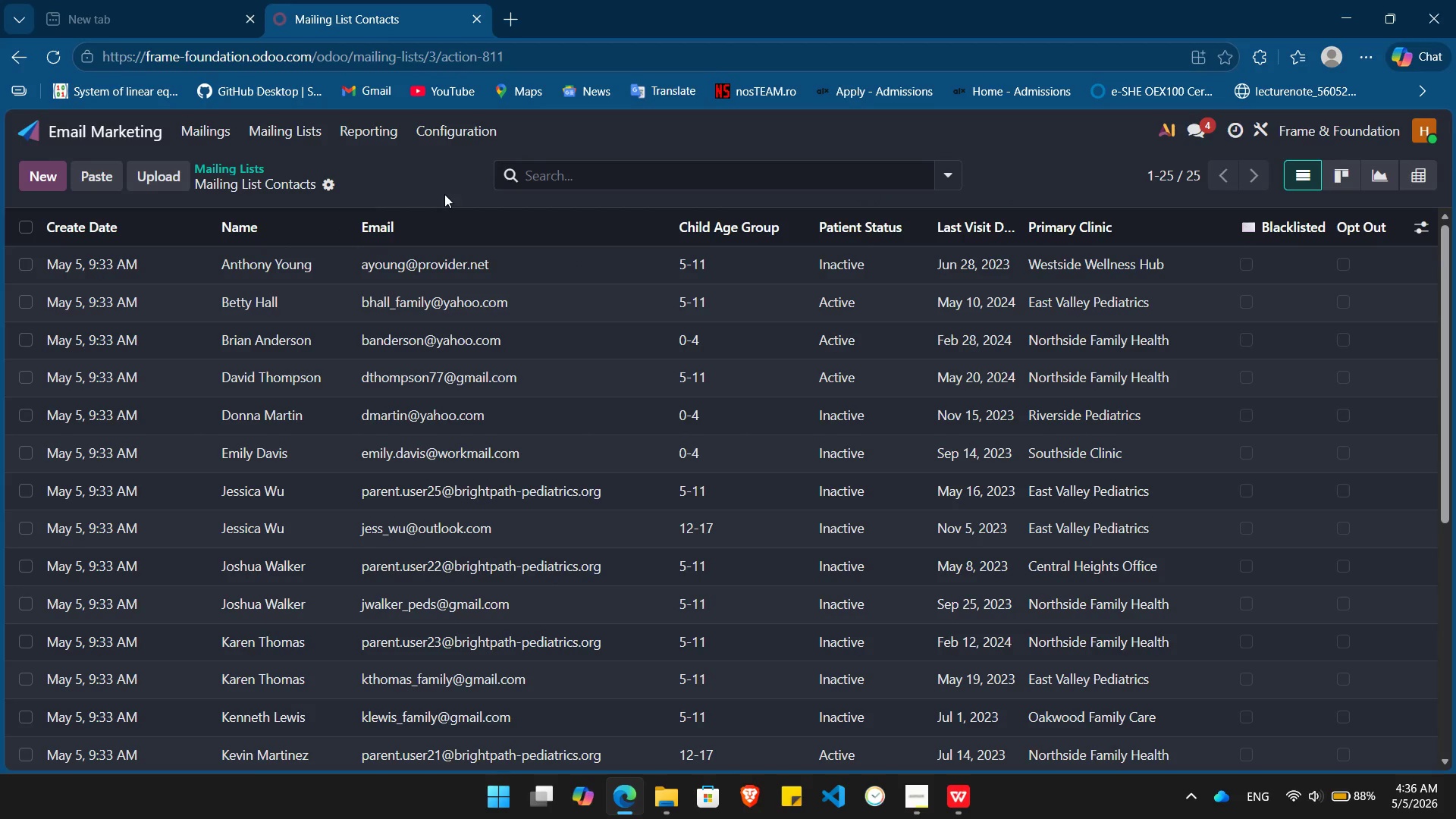 
key(PrintScreen)
 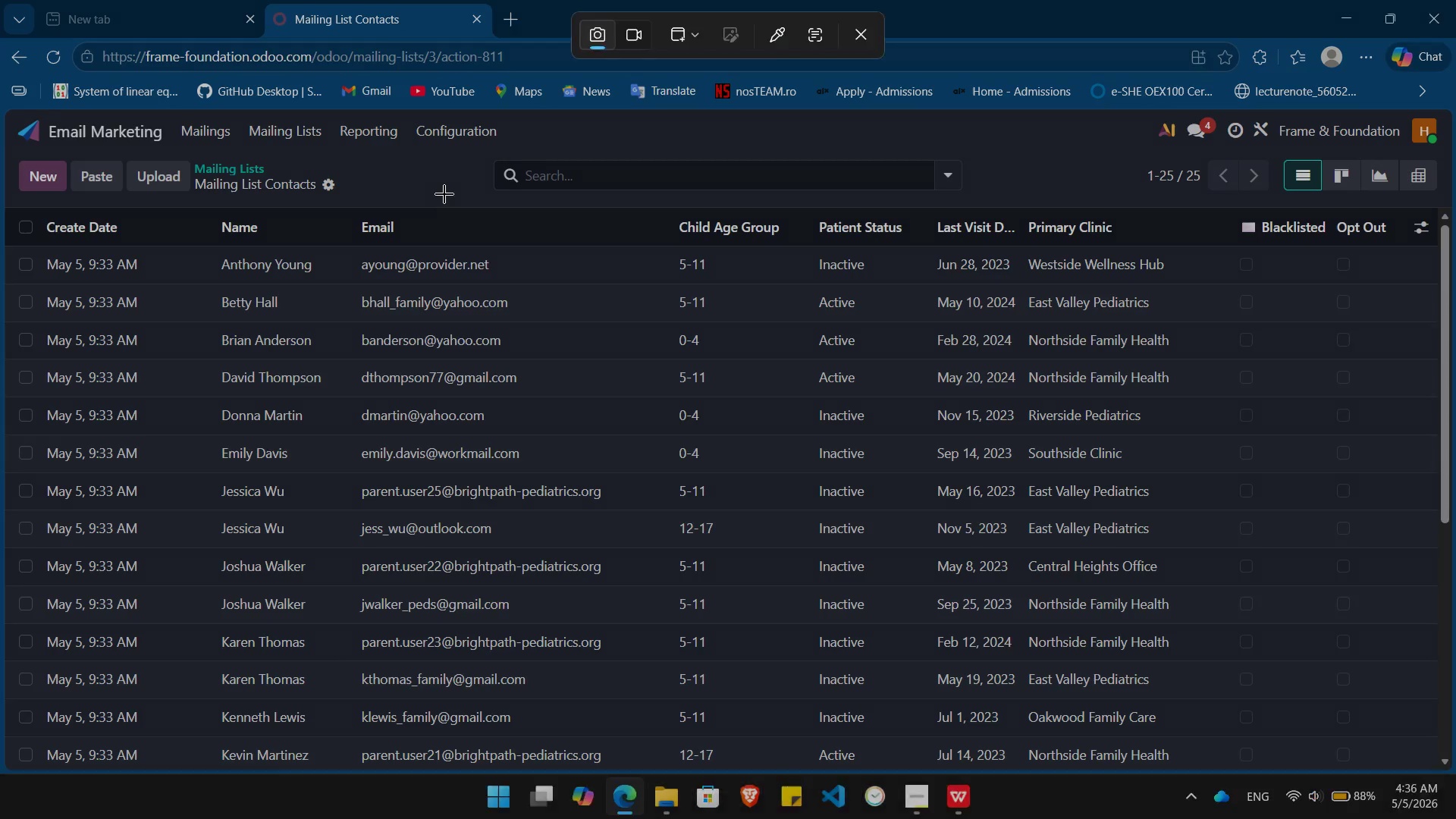 
left_click([444, 194])
 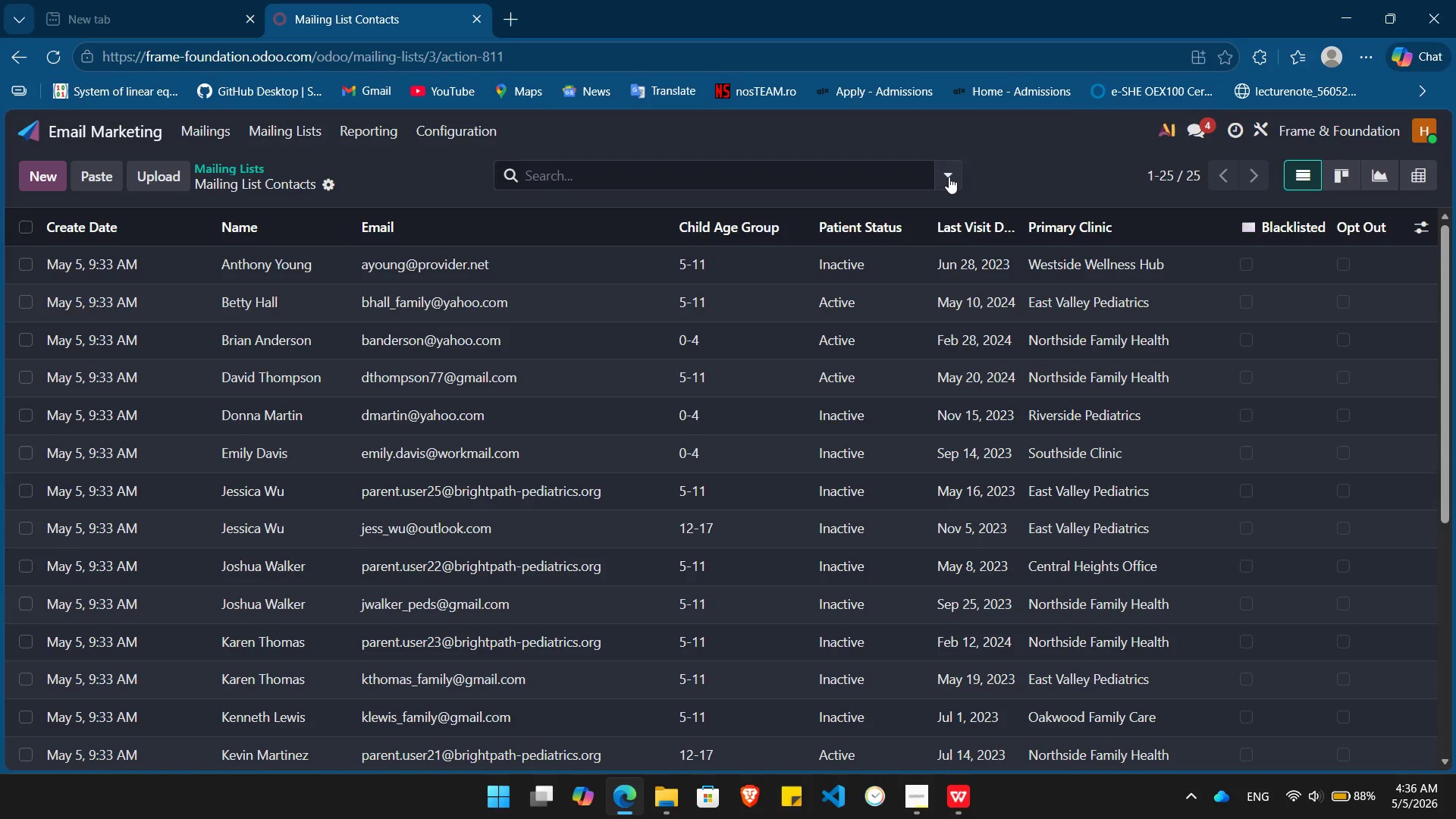 
left_click([951, 177])
 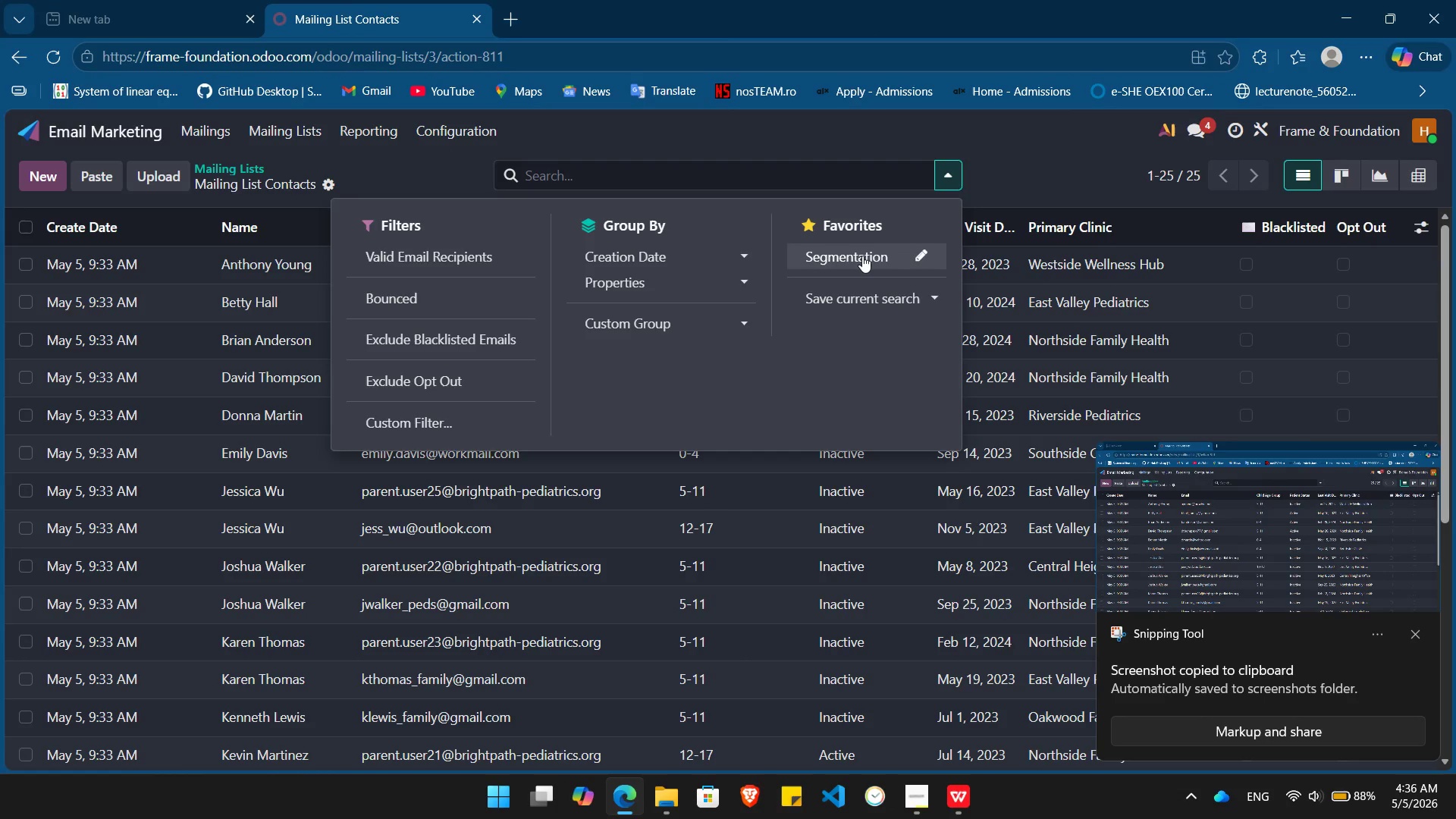 
left_click([862, 256])
 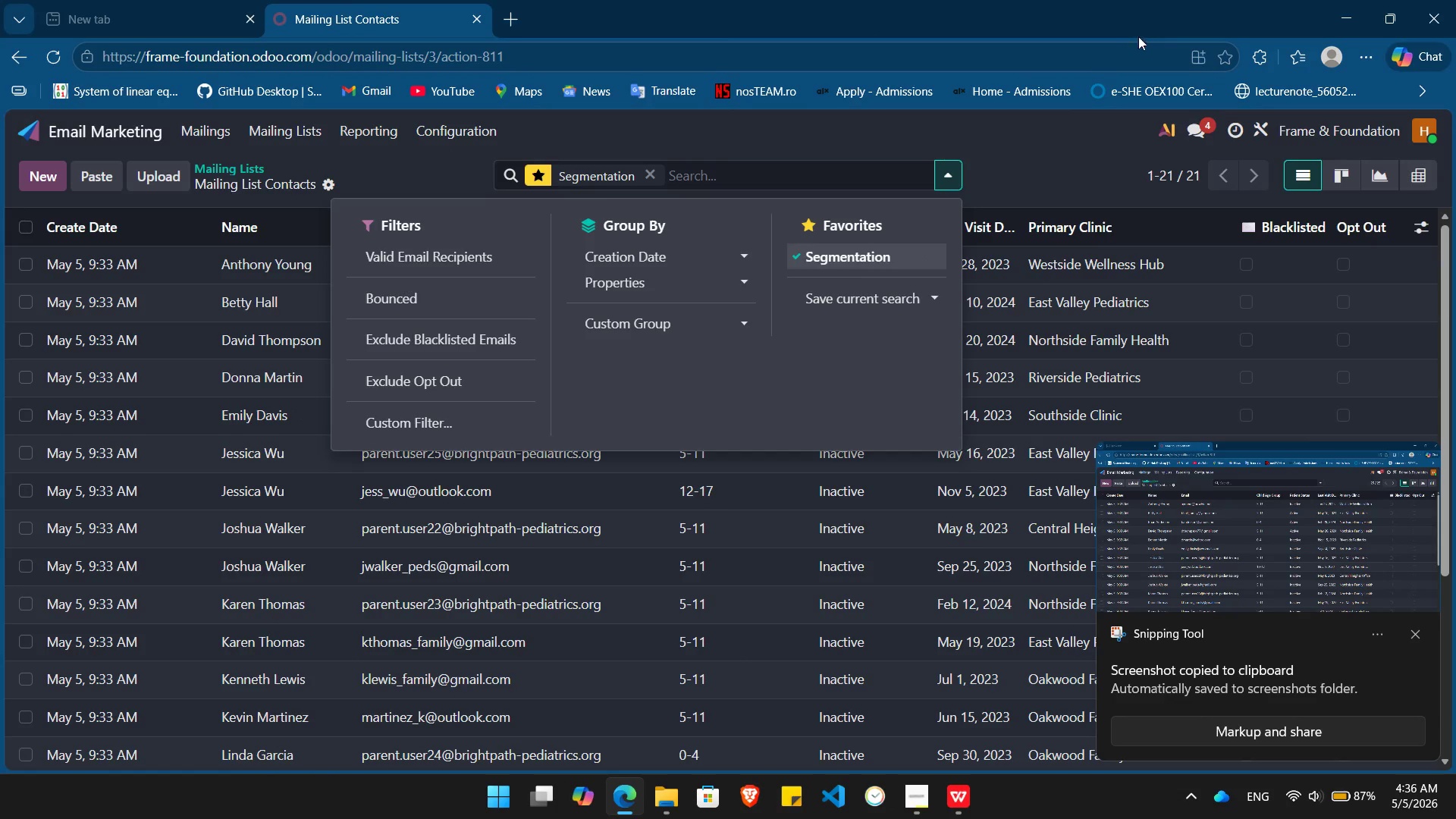 
left_click([1053, 159])
 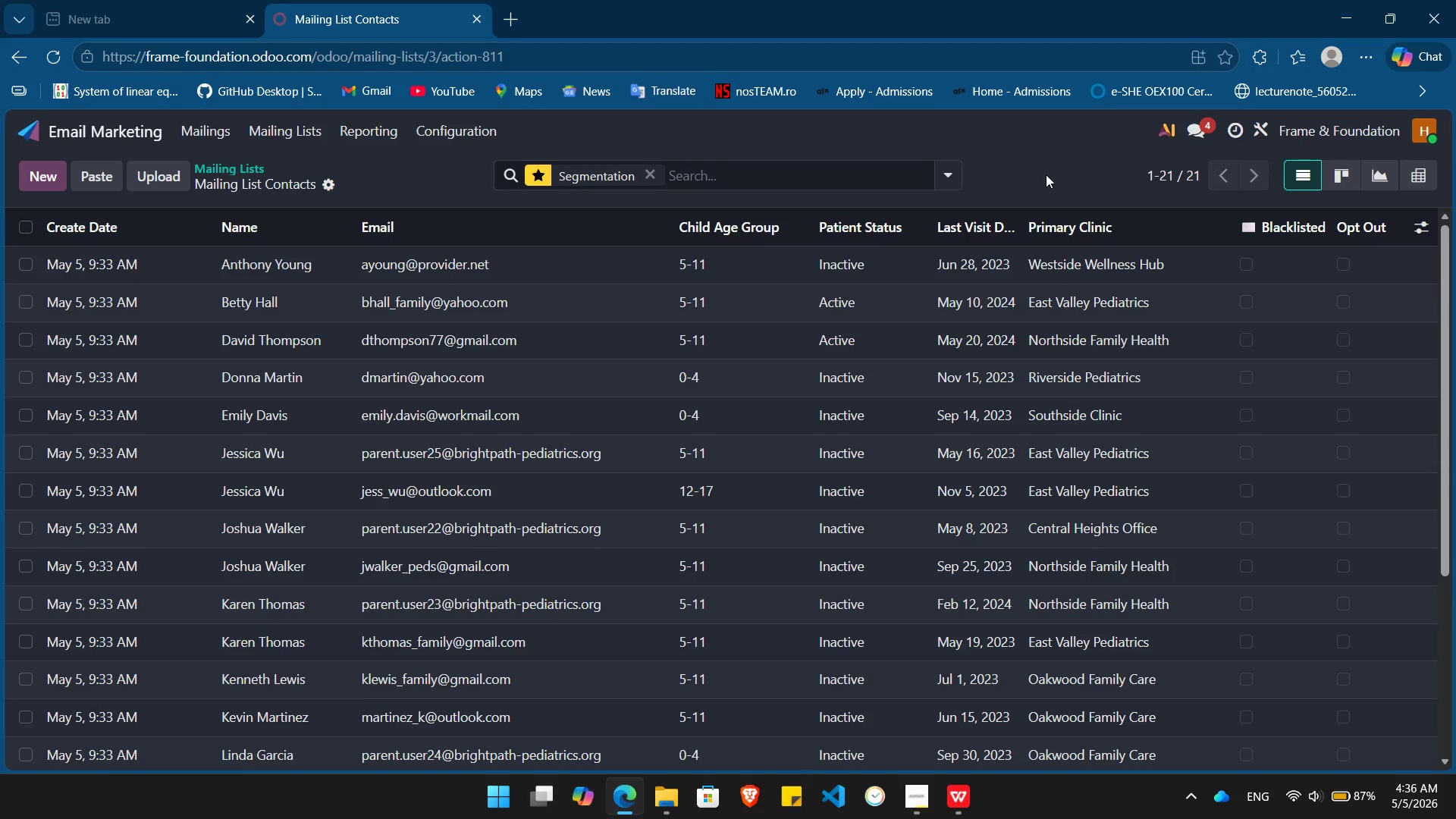 
wait(6.08)
 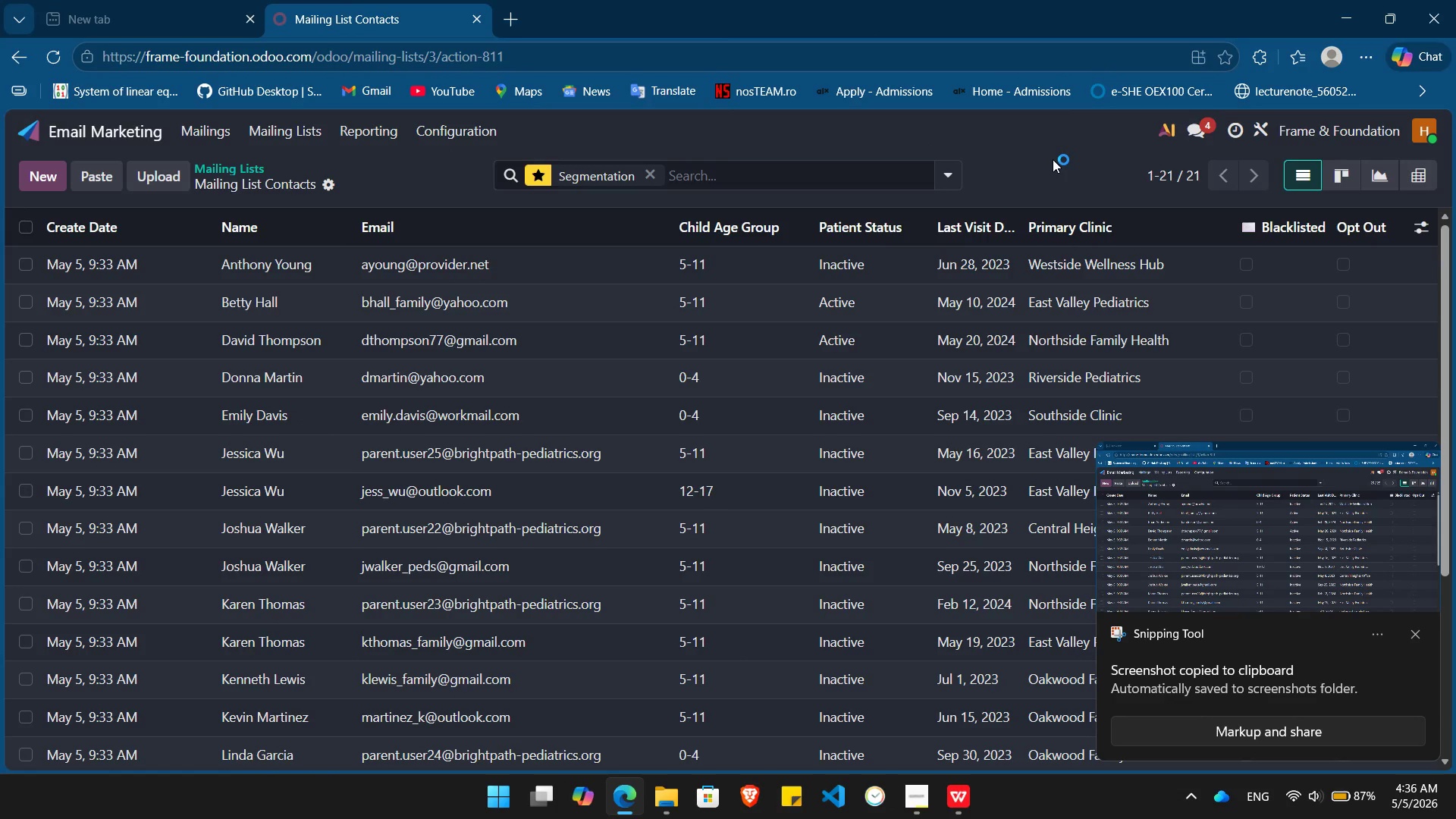 
key(PrintScreen)
 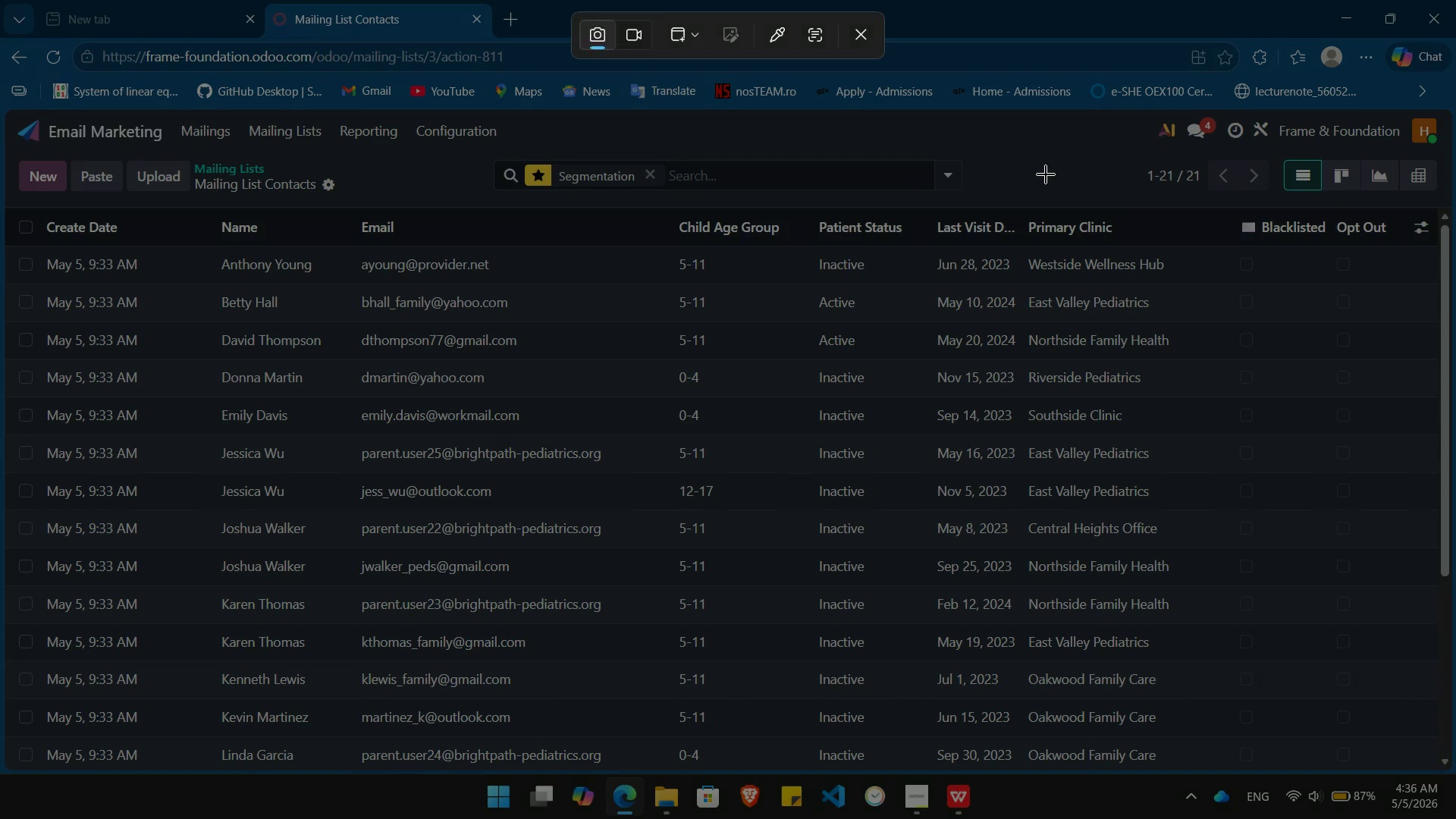 
left_click([1046, 174])
 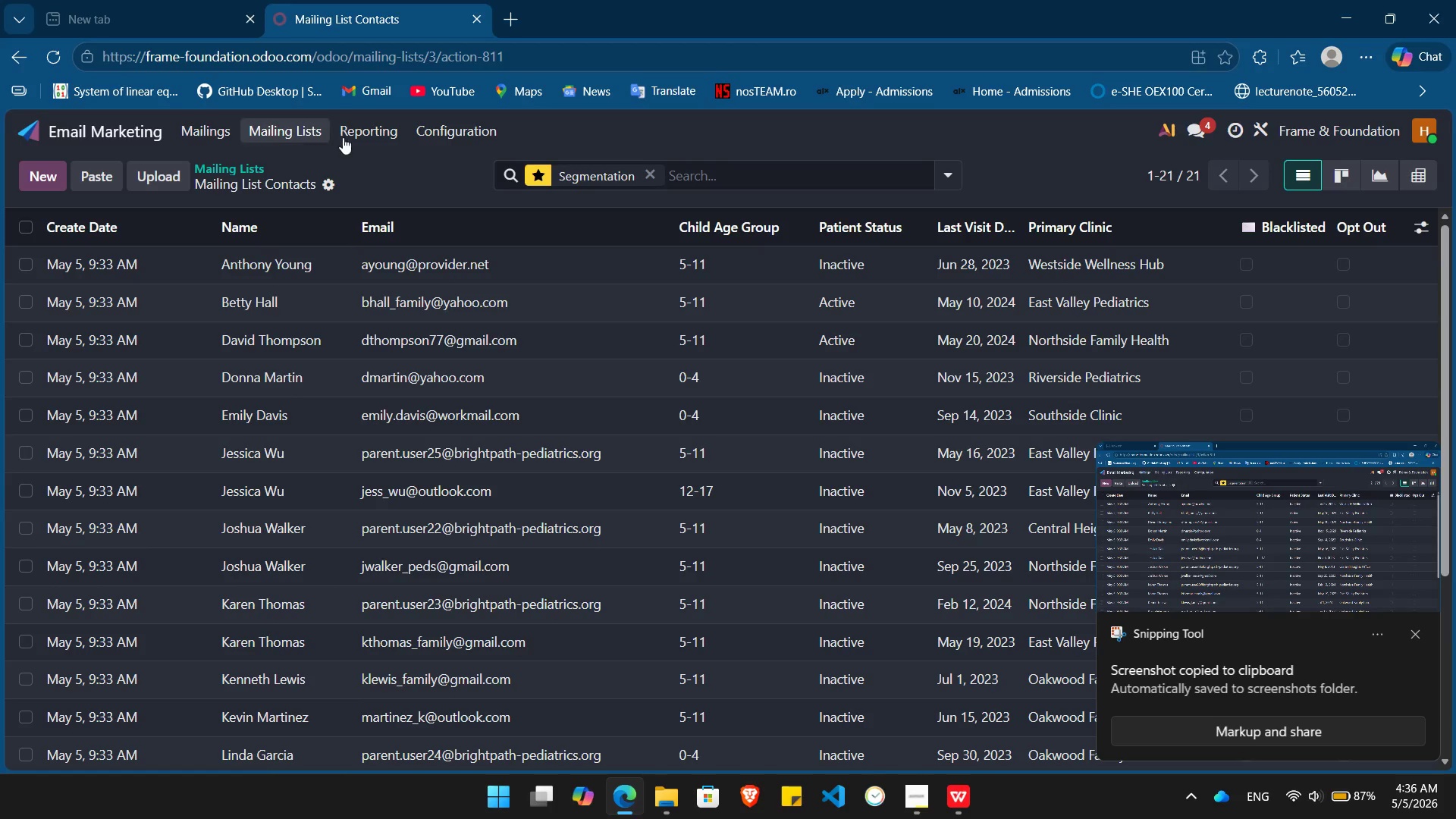 
wait(5.59)
 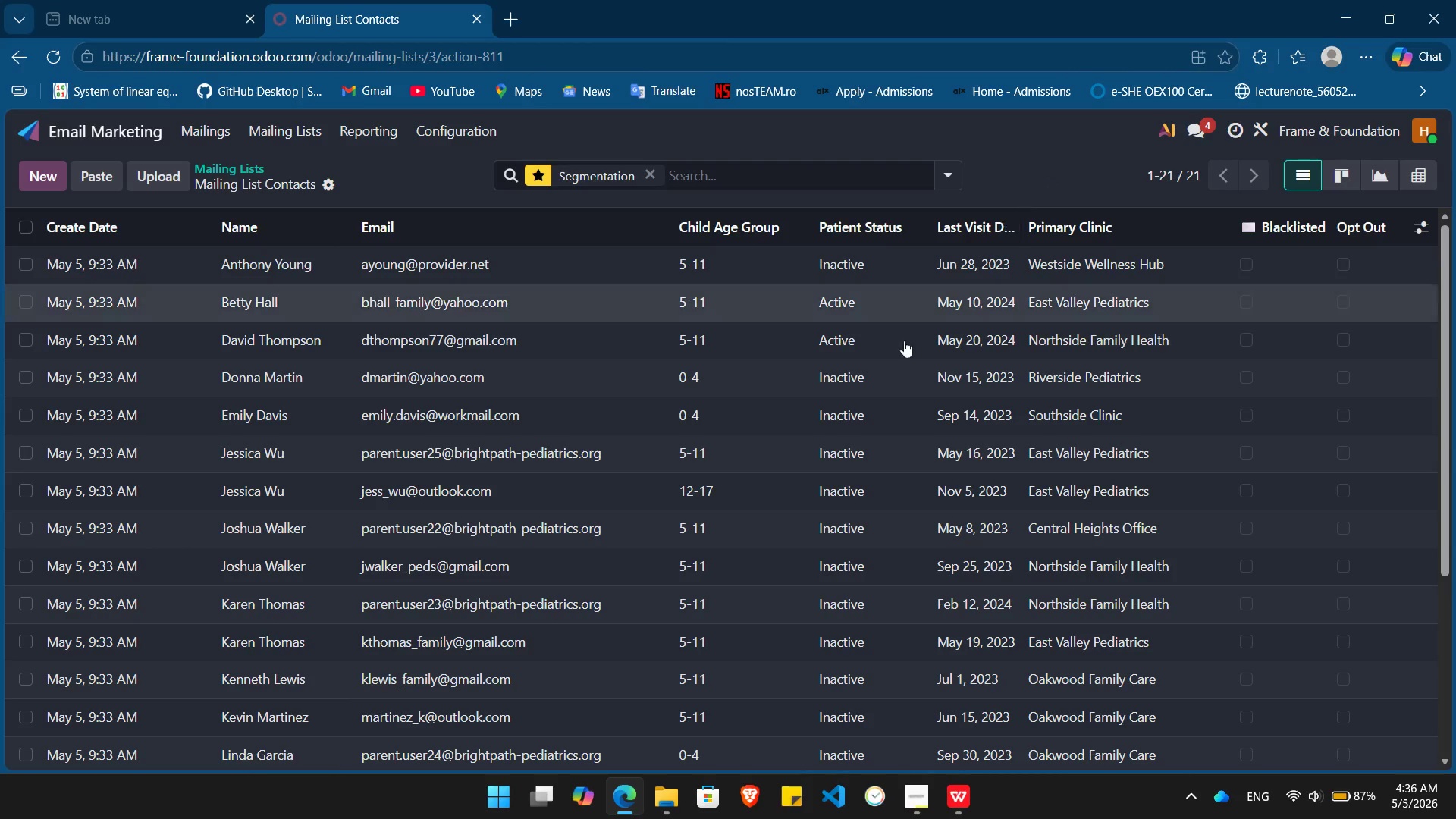 
left_click([540, 172])
 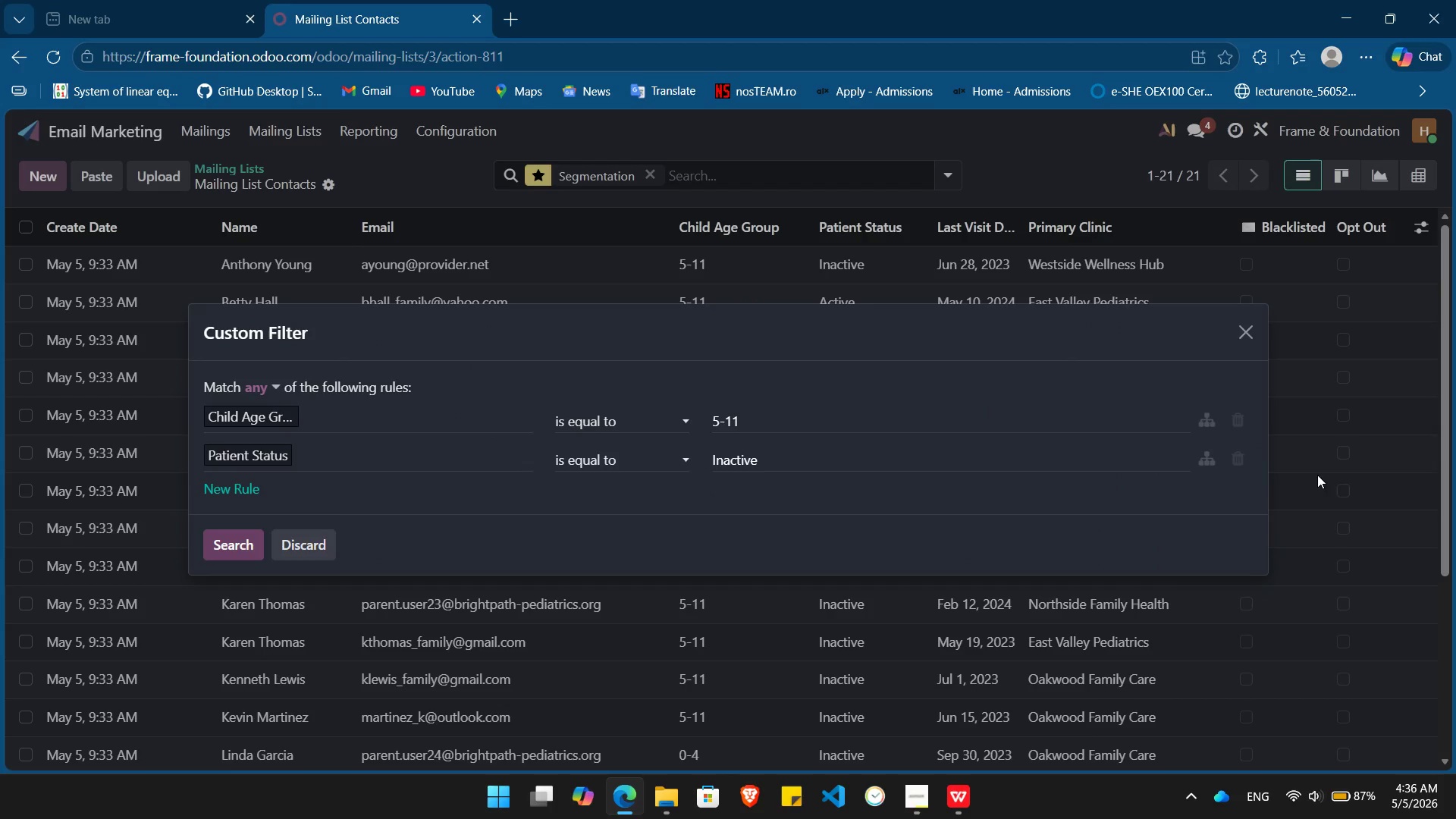 
left_click([1241, 460])
 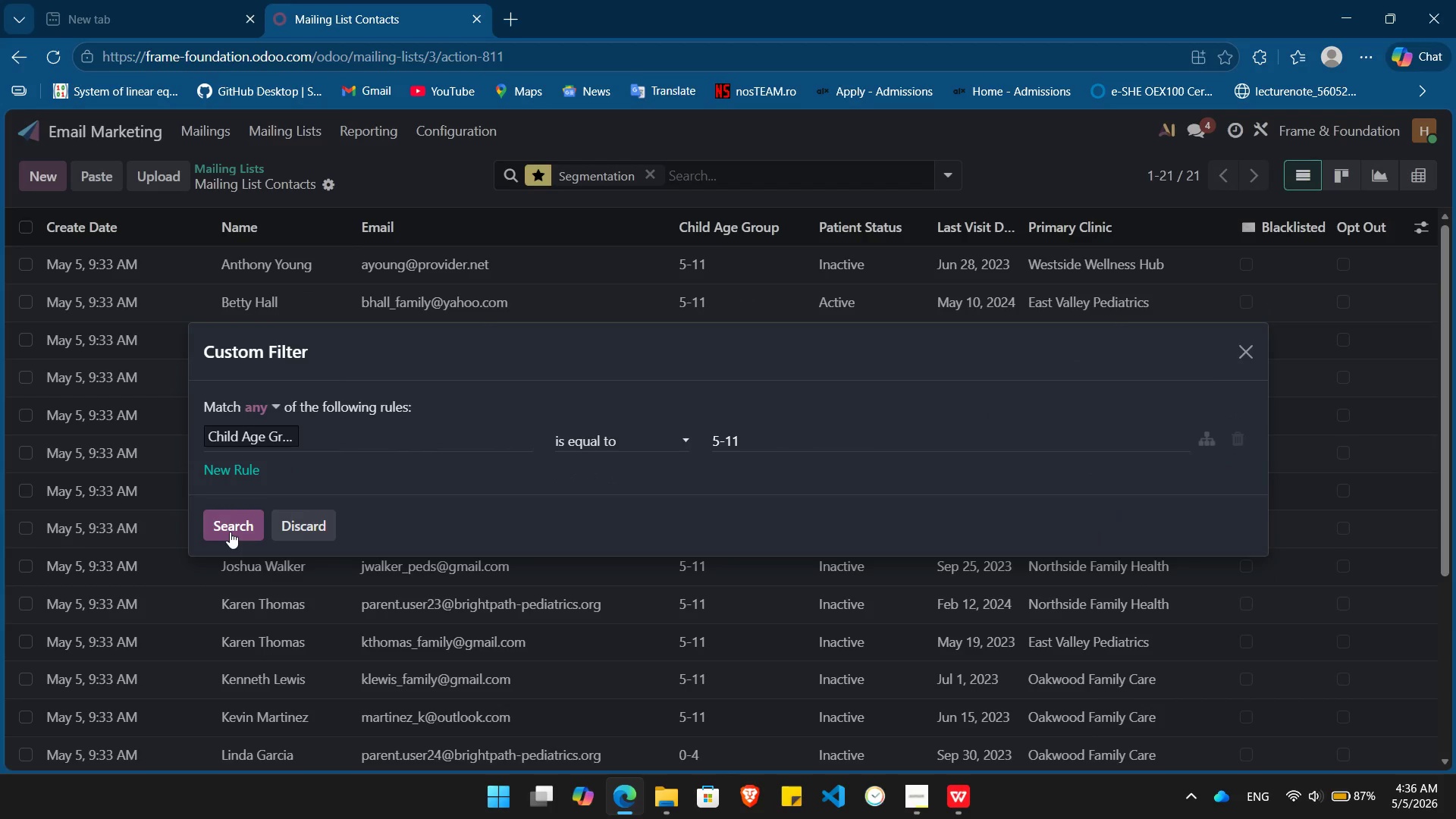 
left_click([230, 532])
 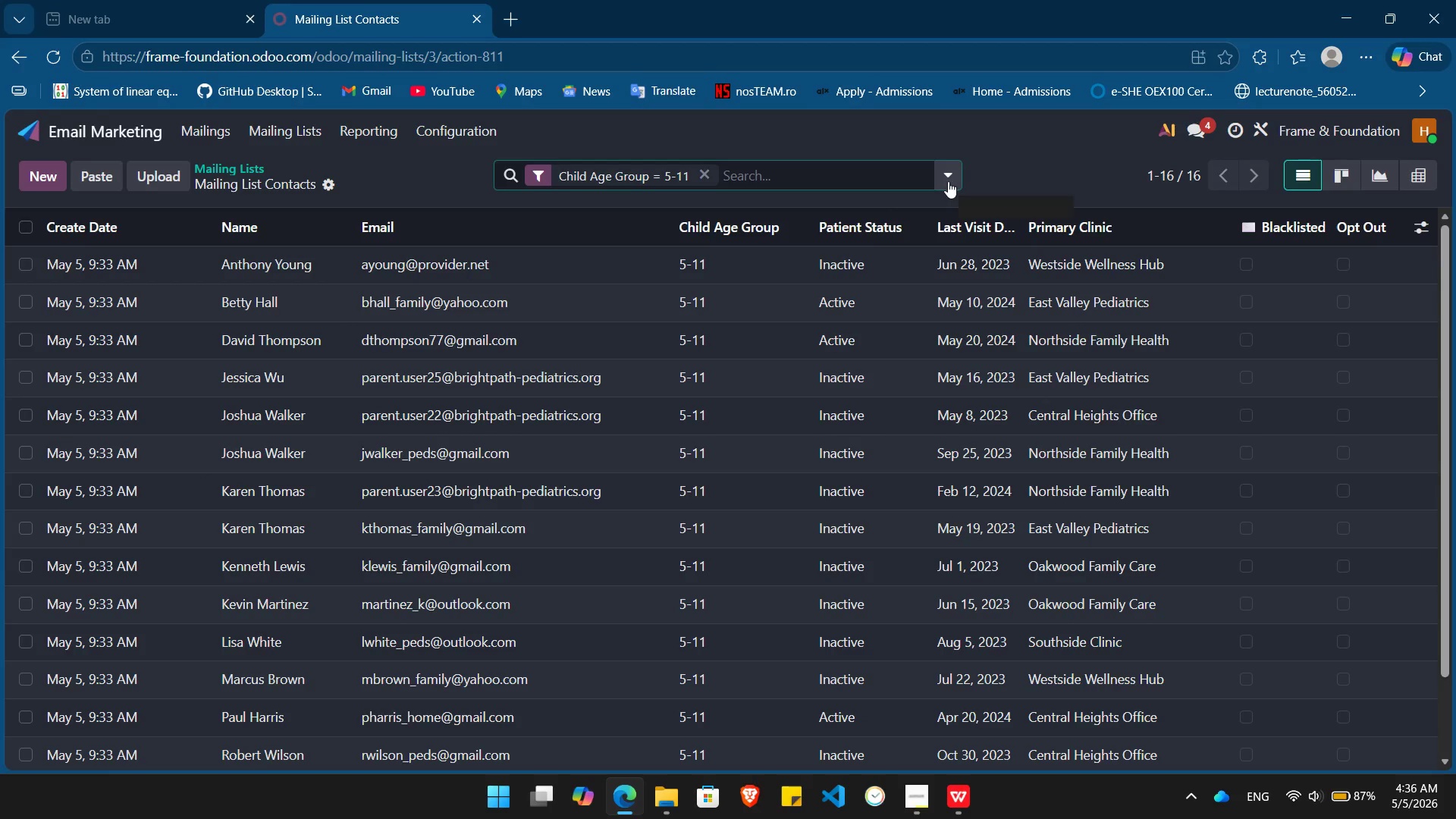 
wait(6.14)
 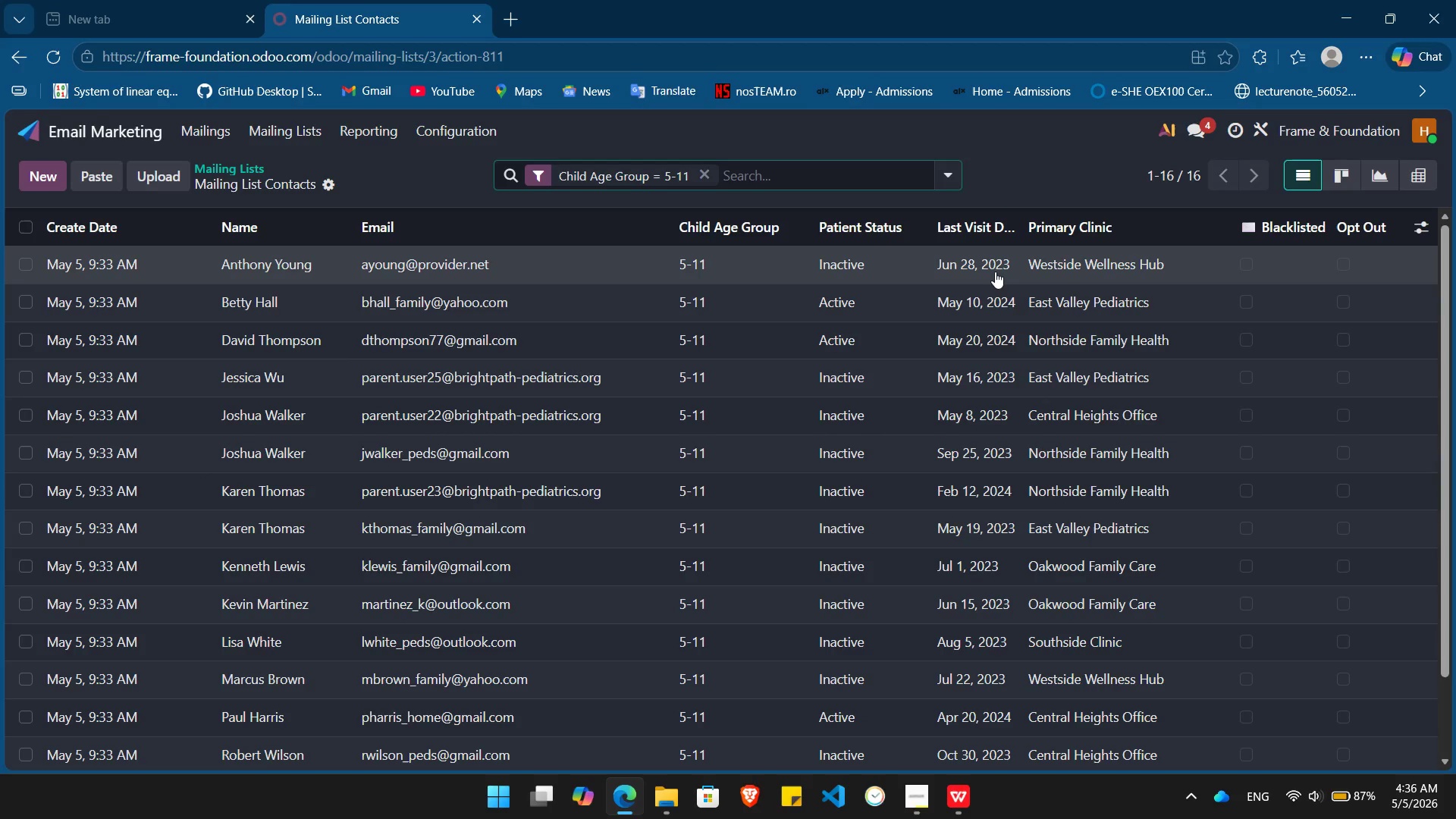 
left_click([947, 181])
 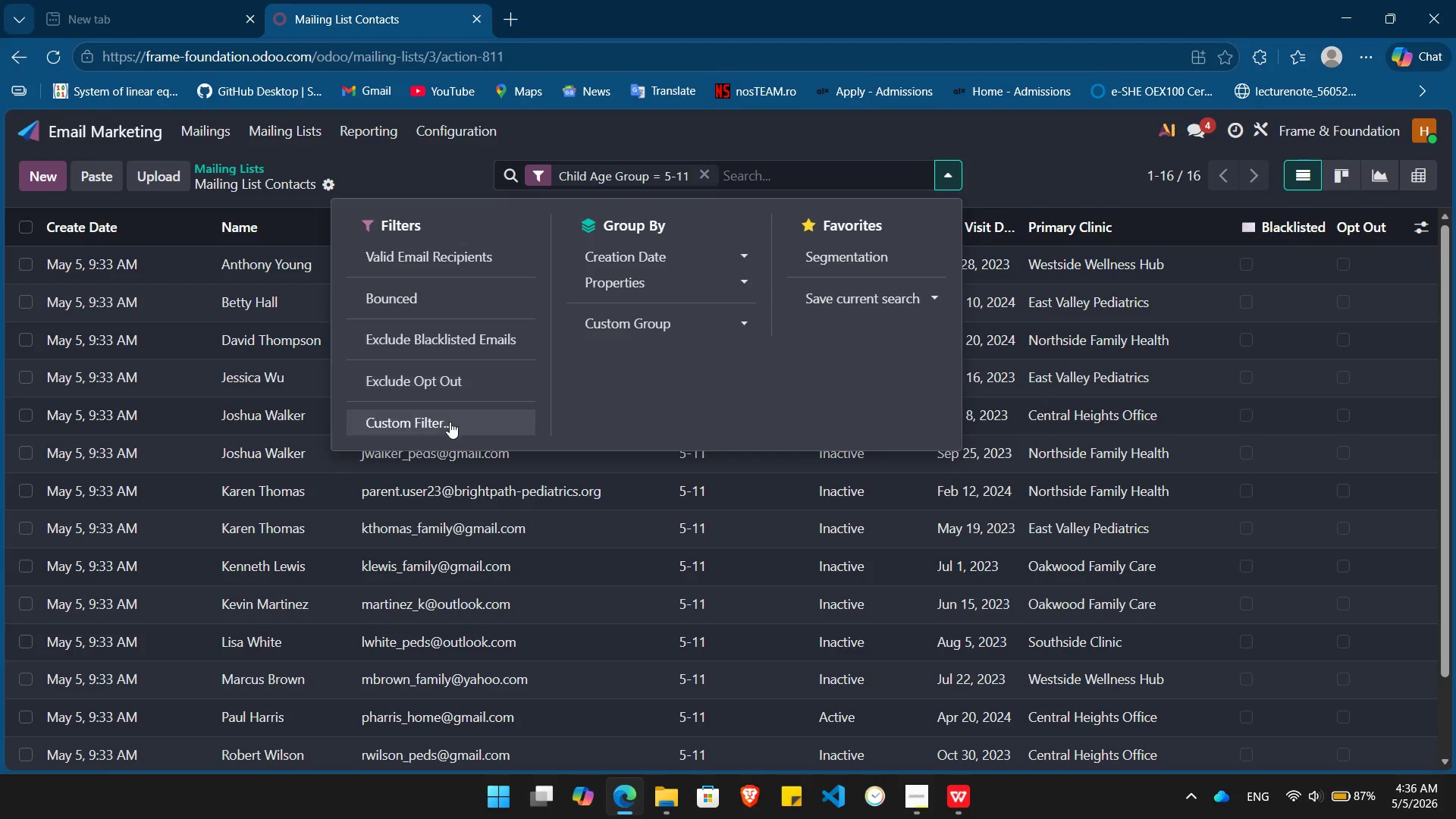 
left_click([449, 424])
 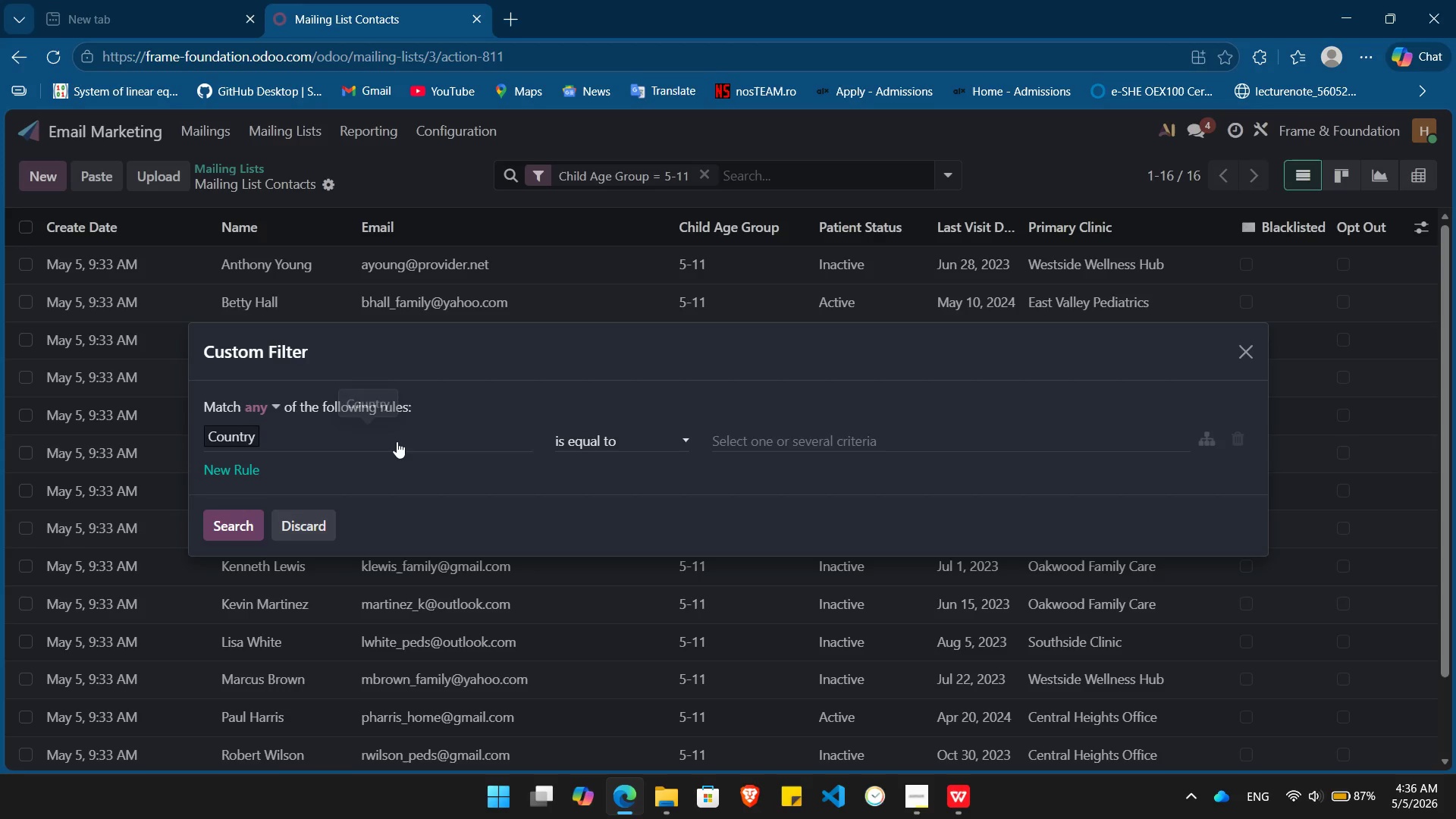 
left_click([395, 441])
 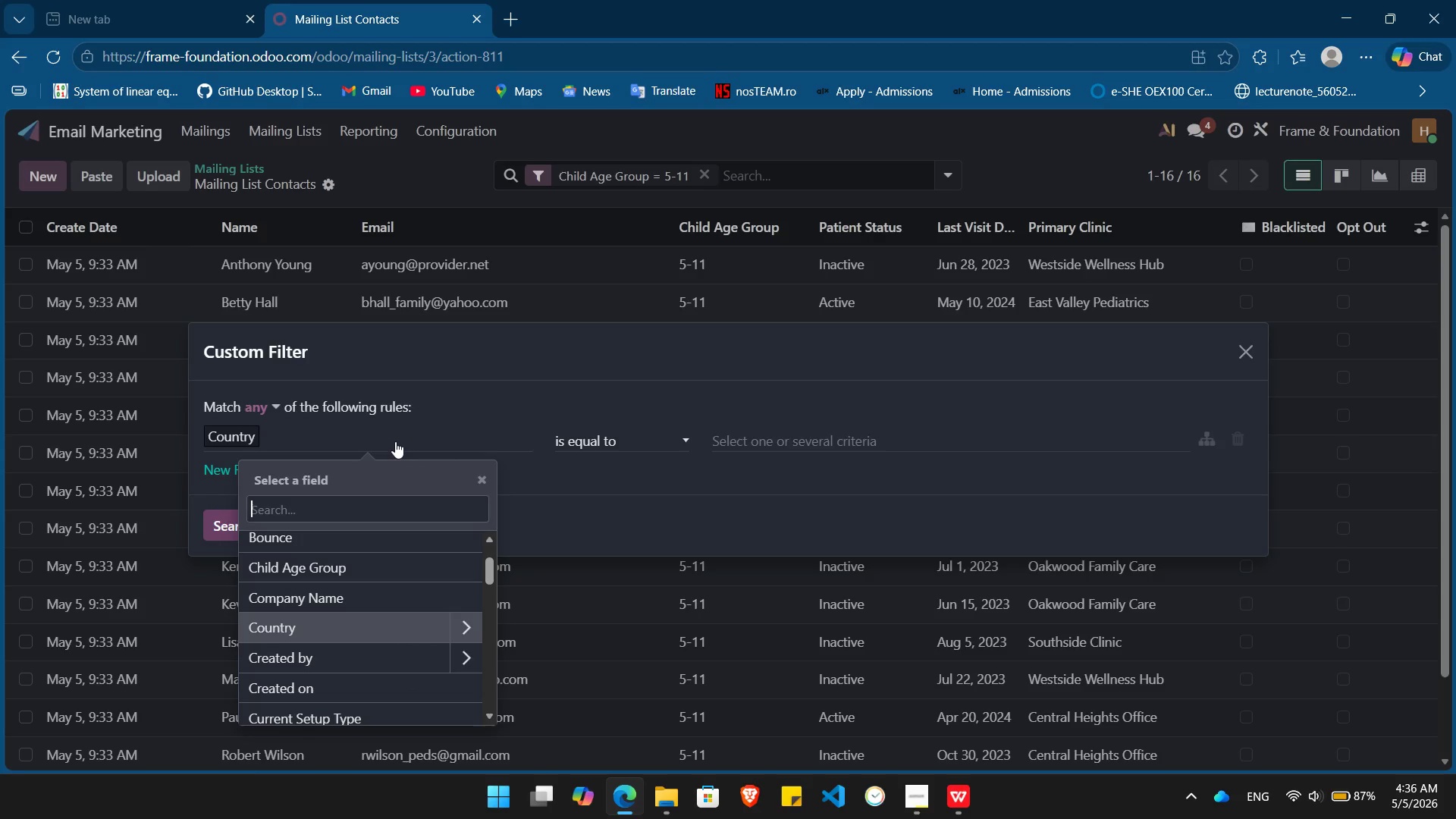 
type(pa)
 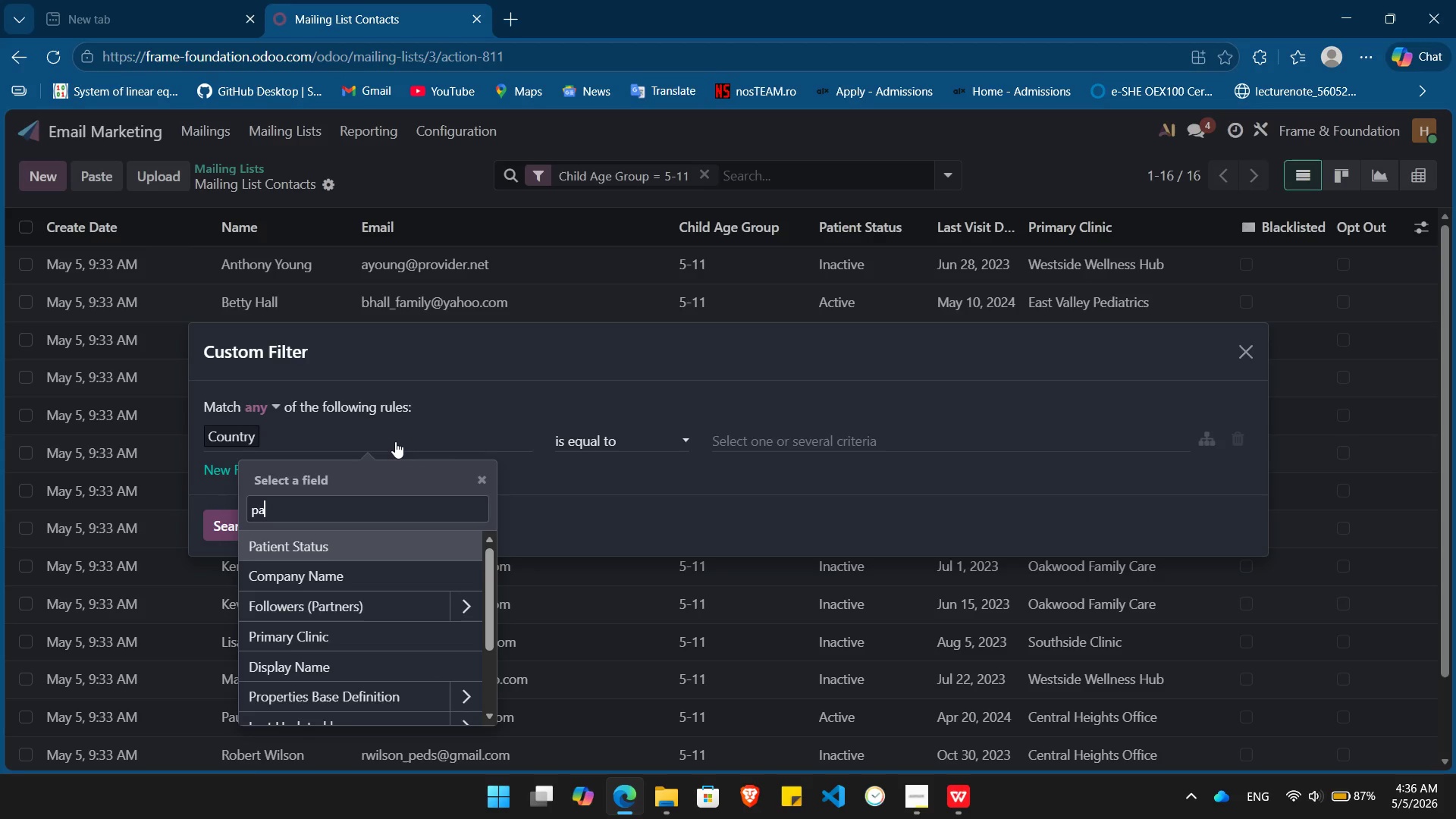 
key(Enter)
 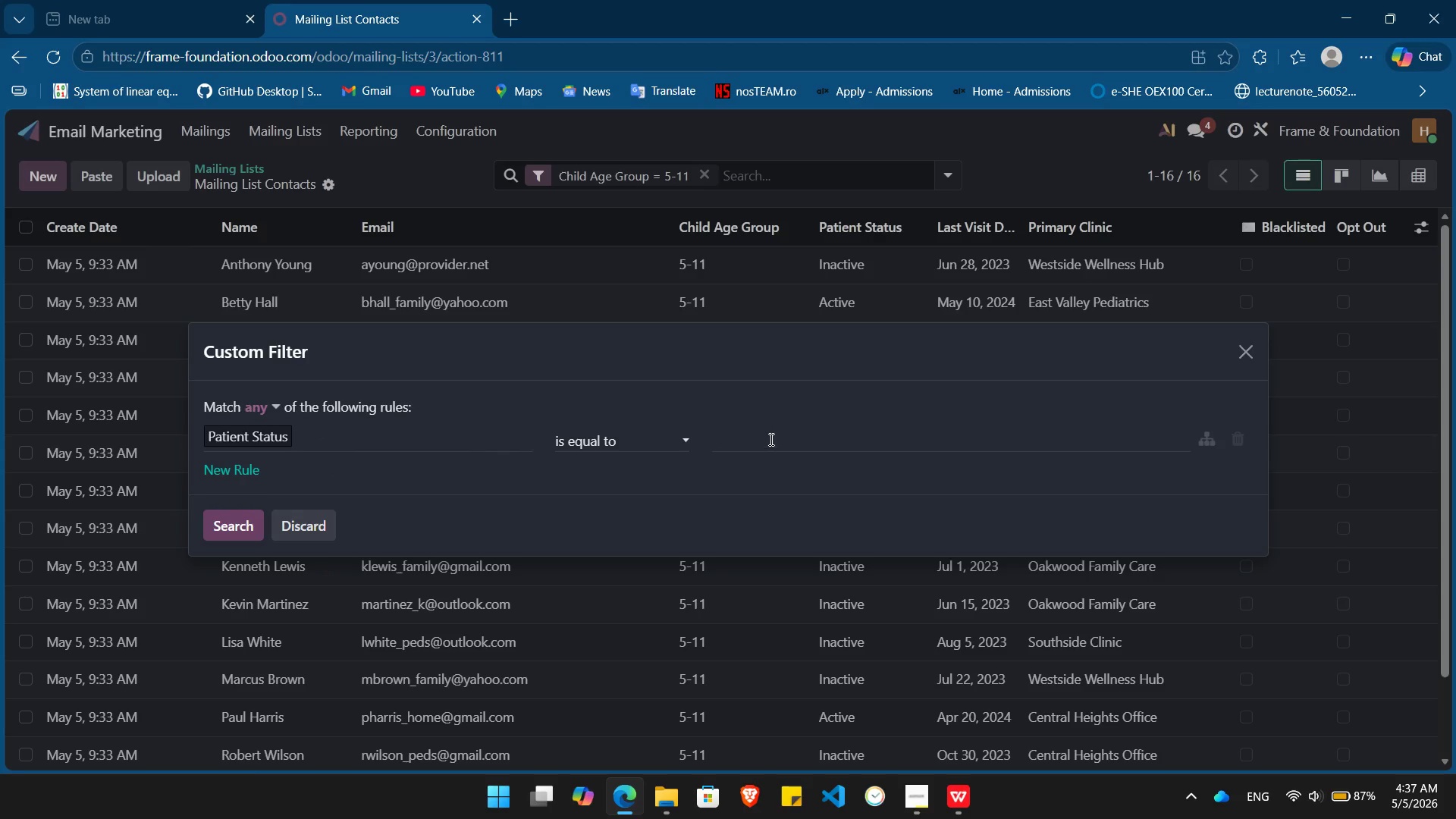 
left_click([772, 437])
 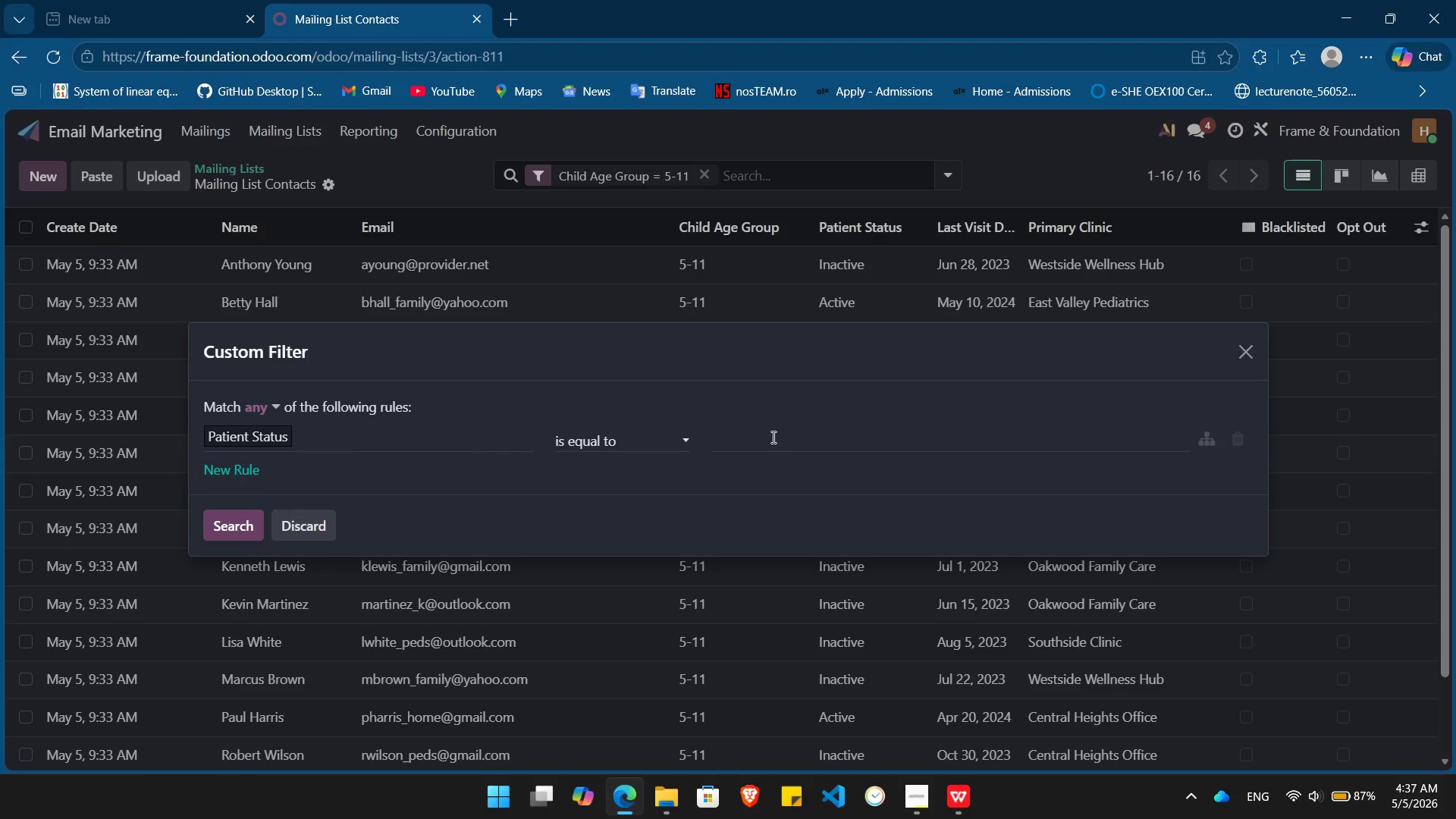 
type(Inactive)
 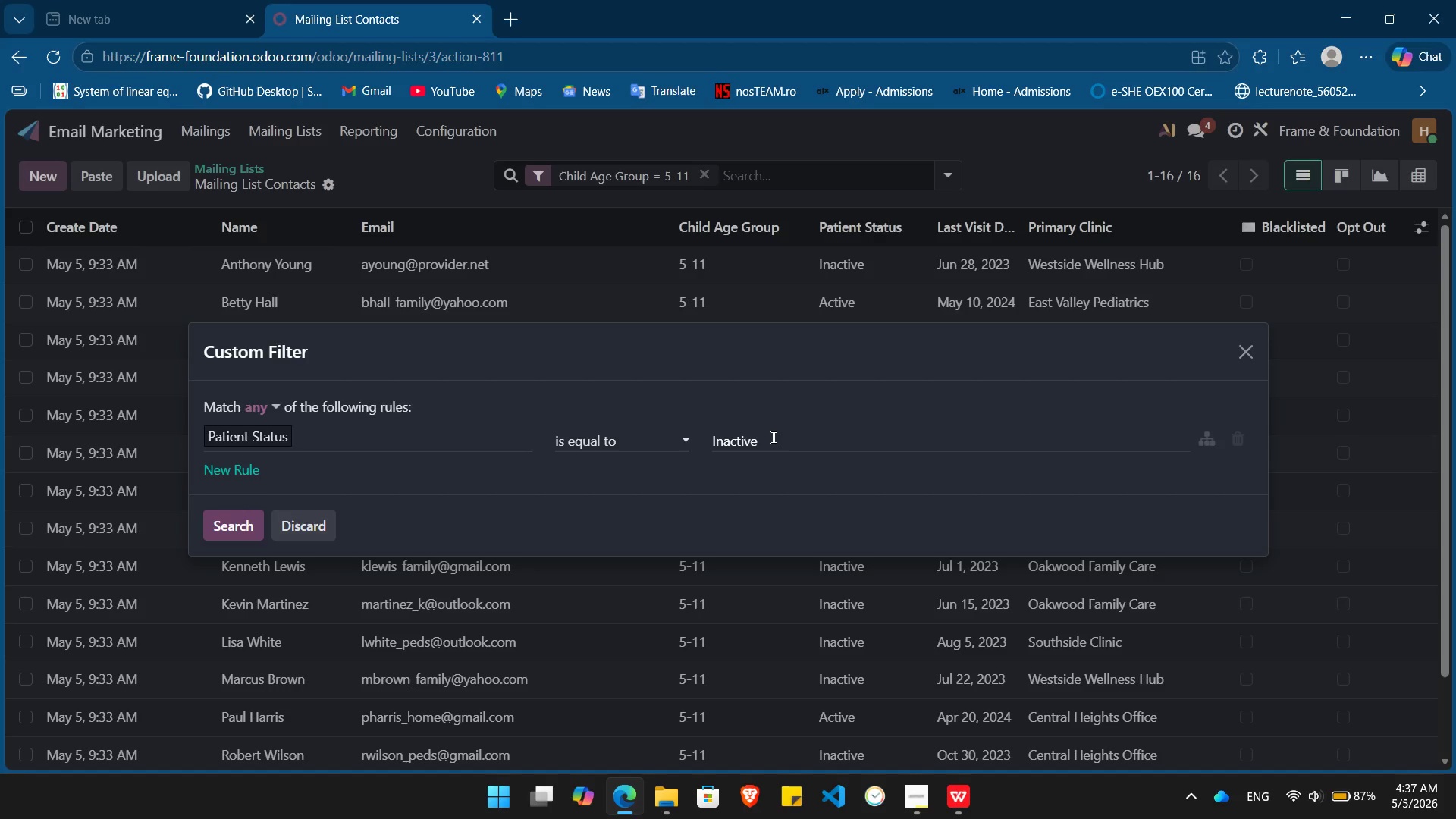 
key(Enter)
 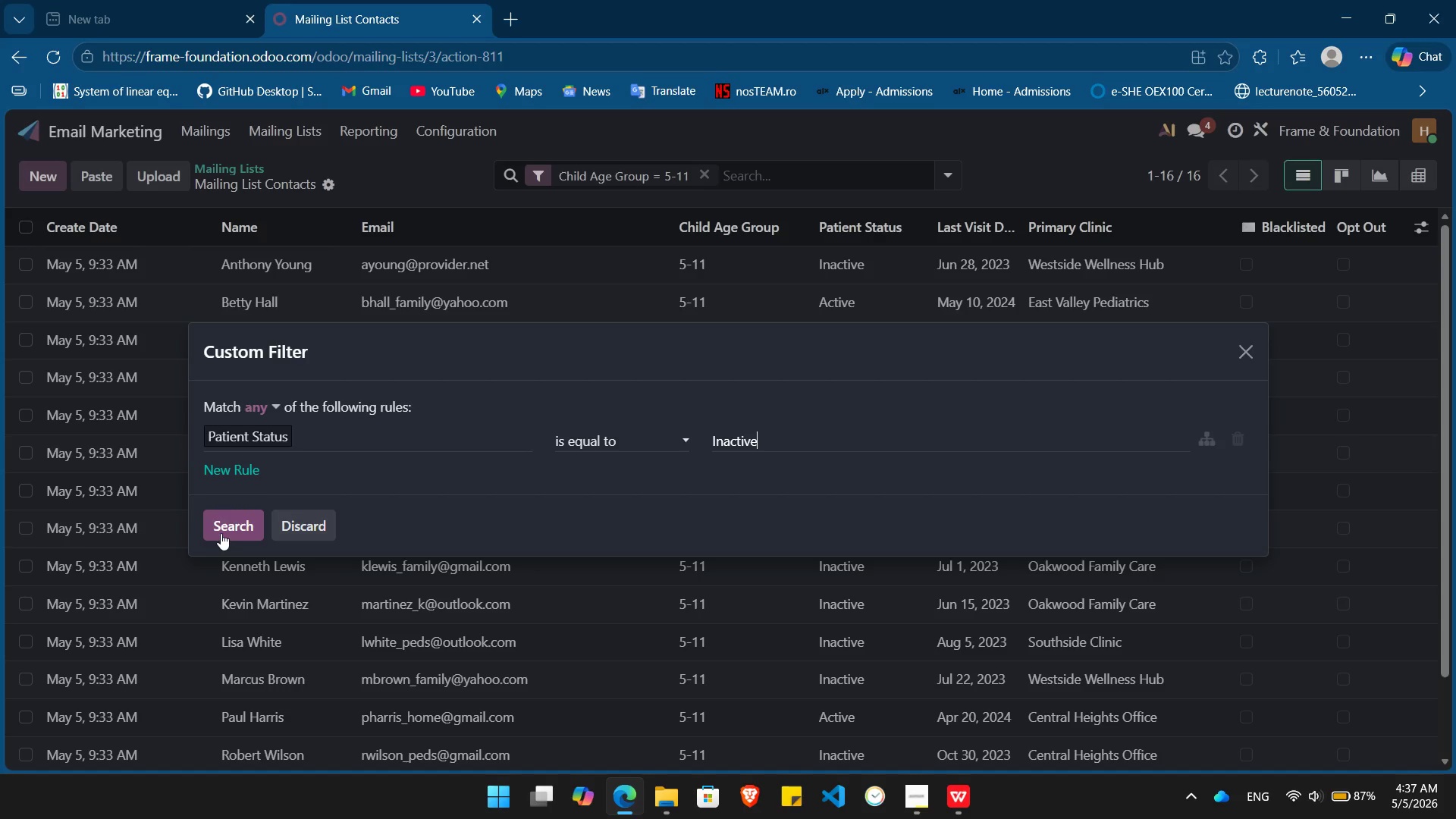 
left_click([221, 533])
 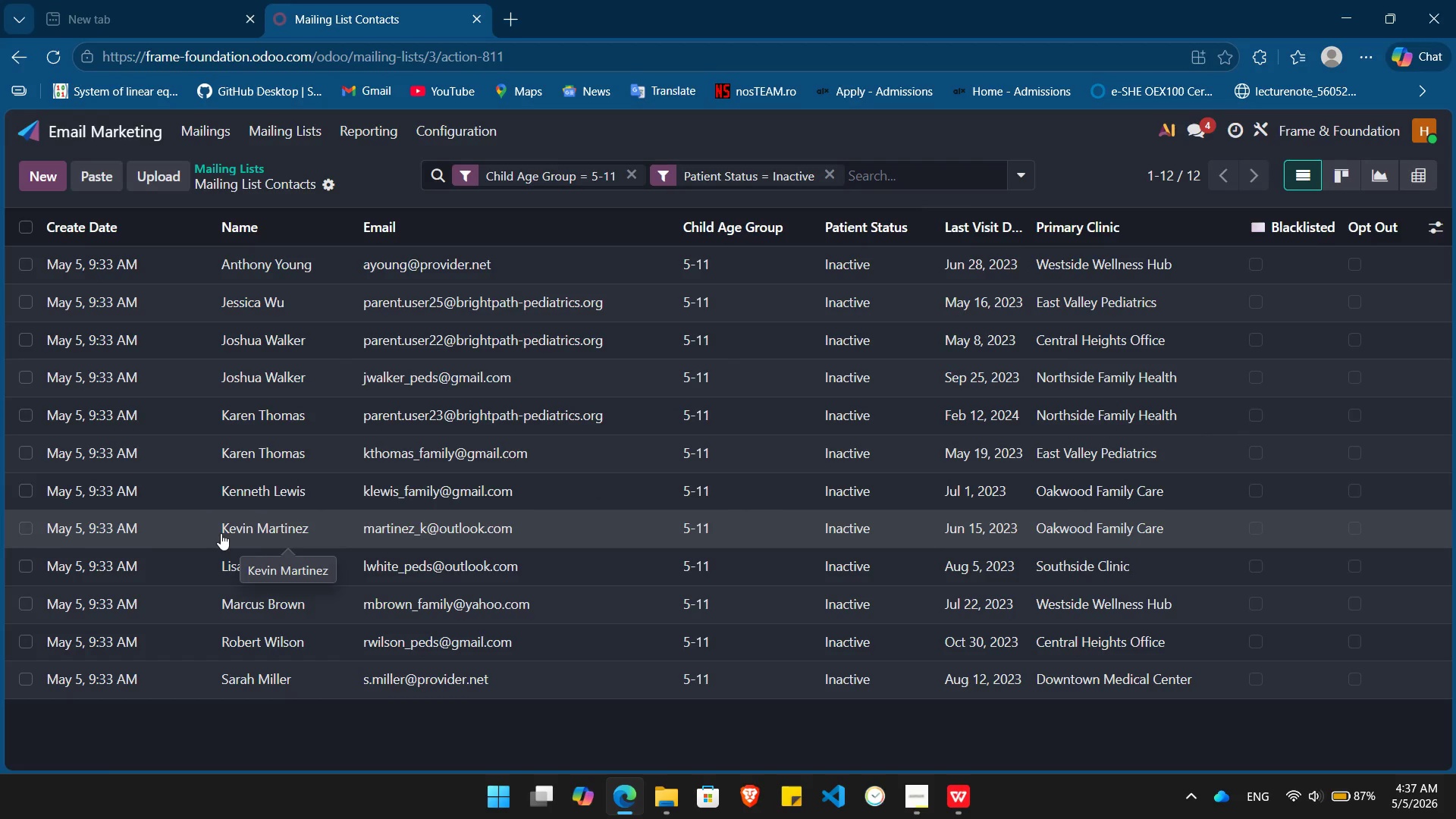 
key(PrintScreen)
 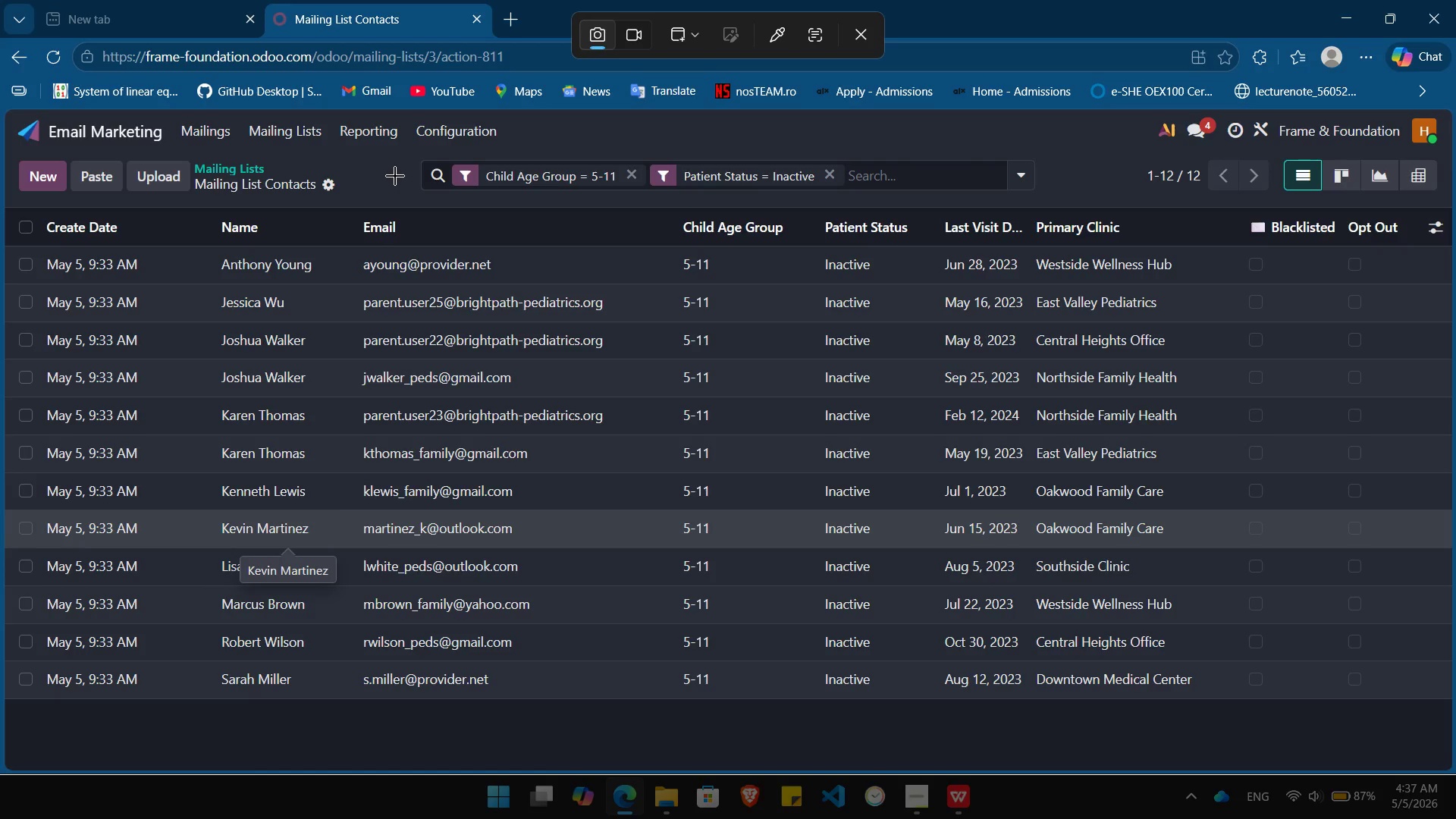 
key(Escape)
 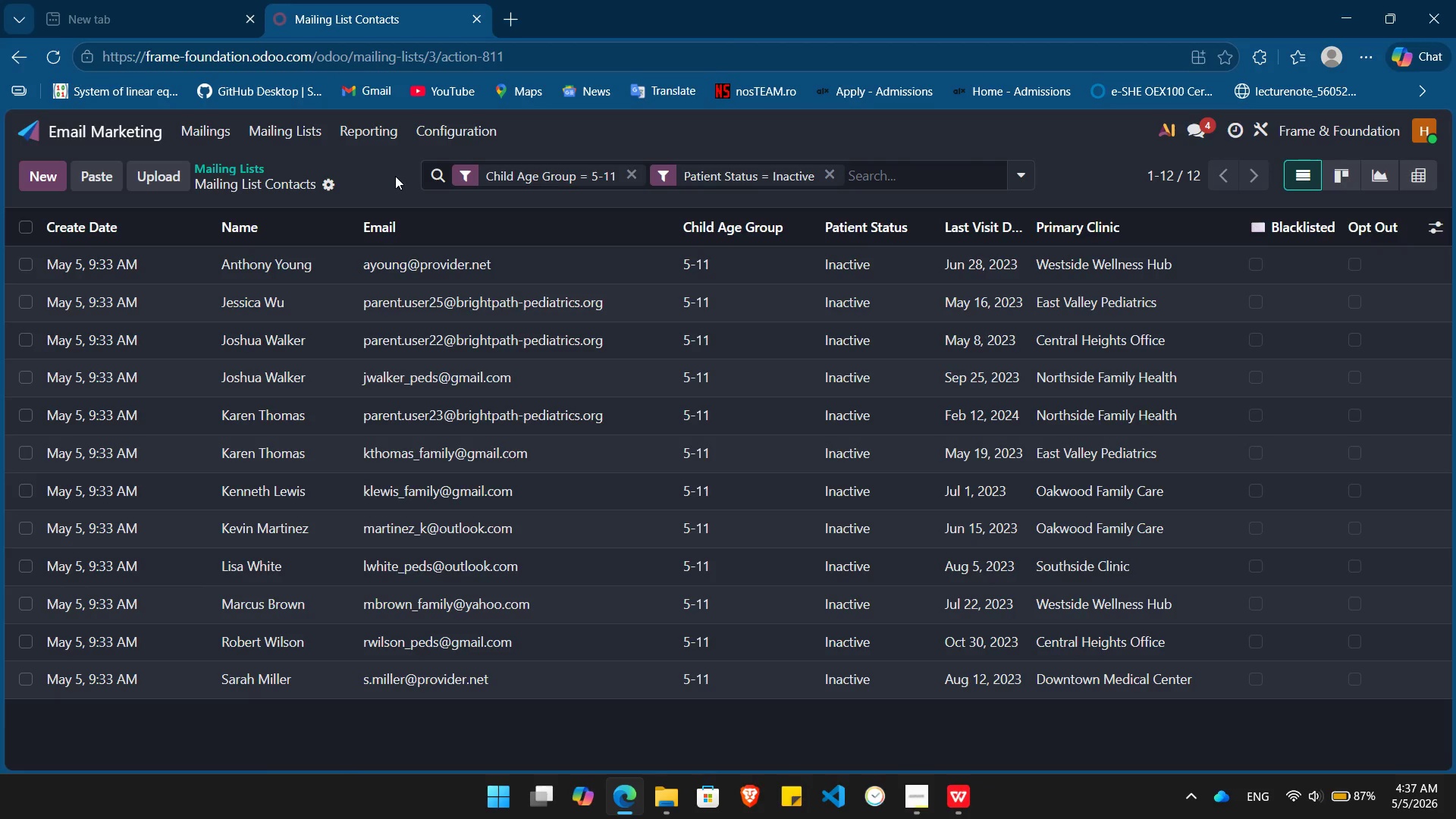 
key(PrintScreen)
 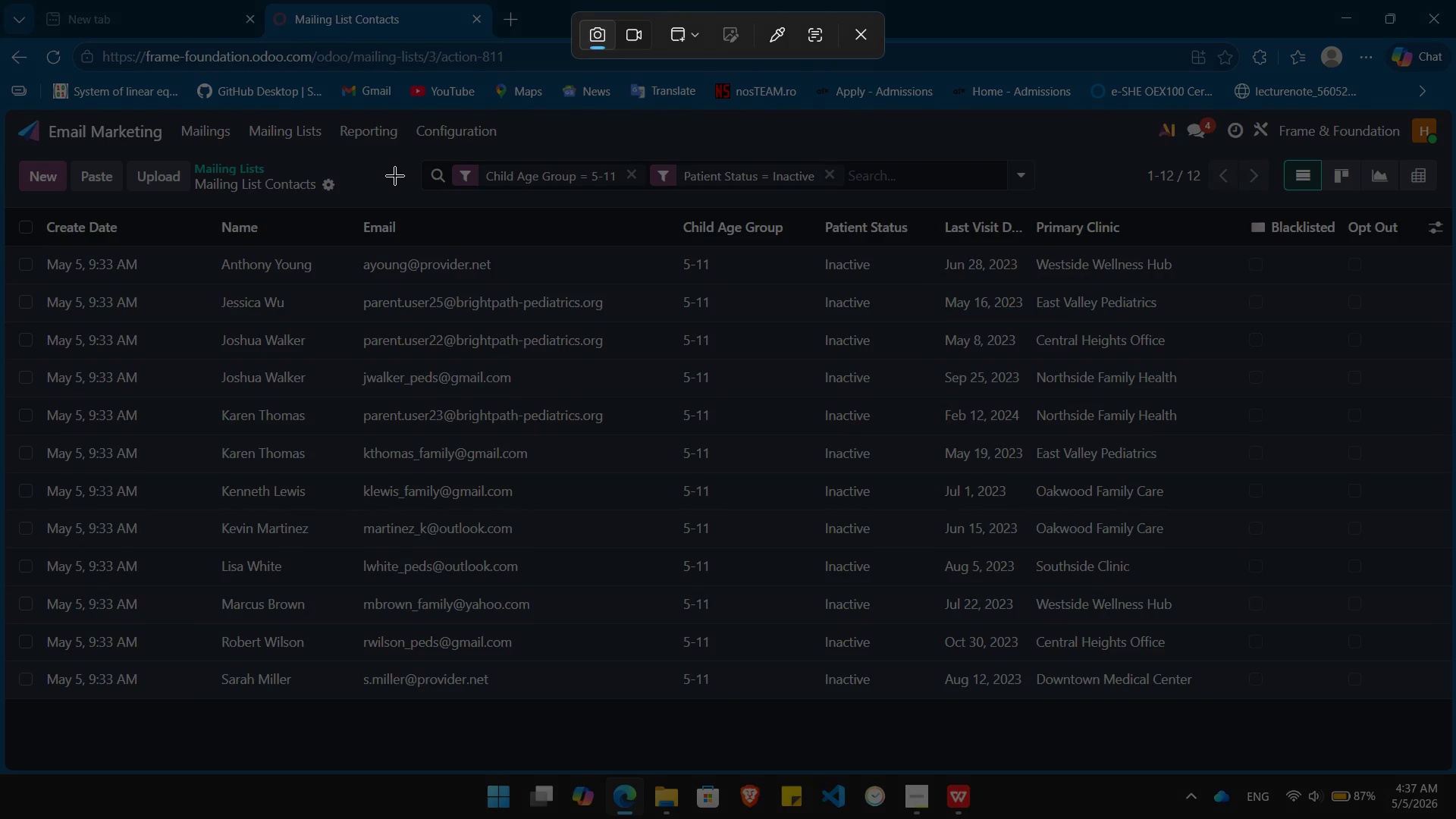 
left_click([395, 176])
 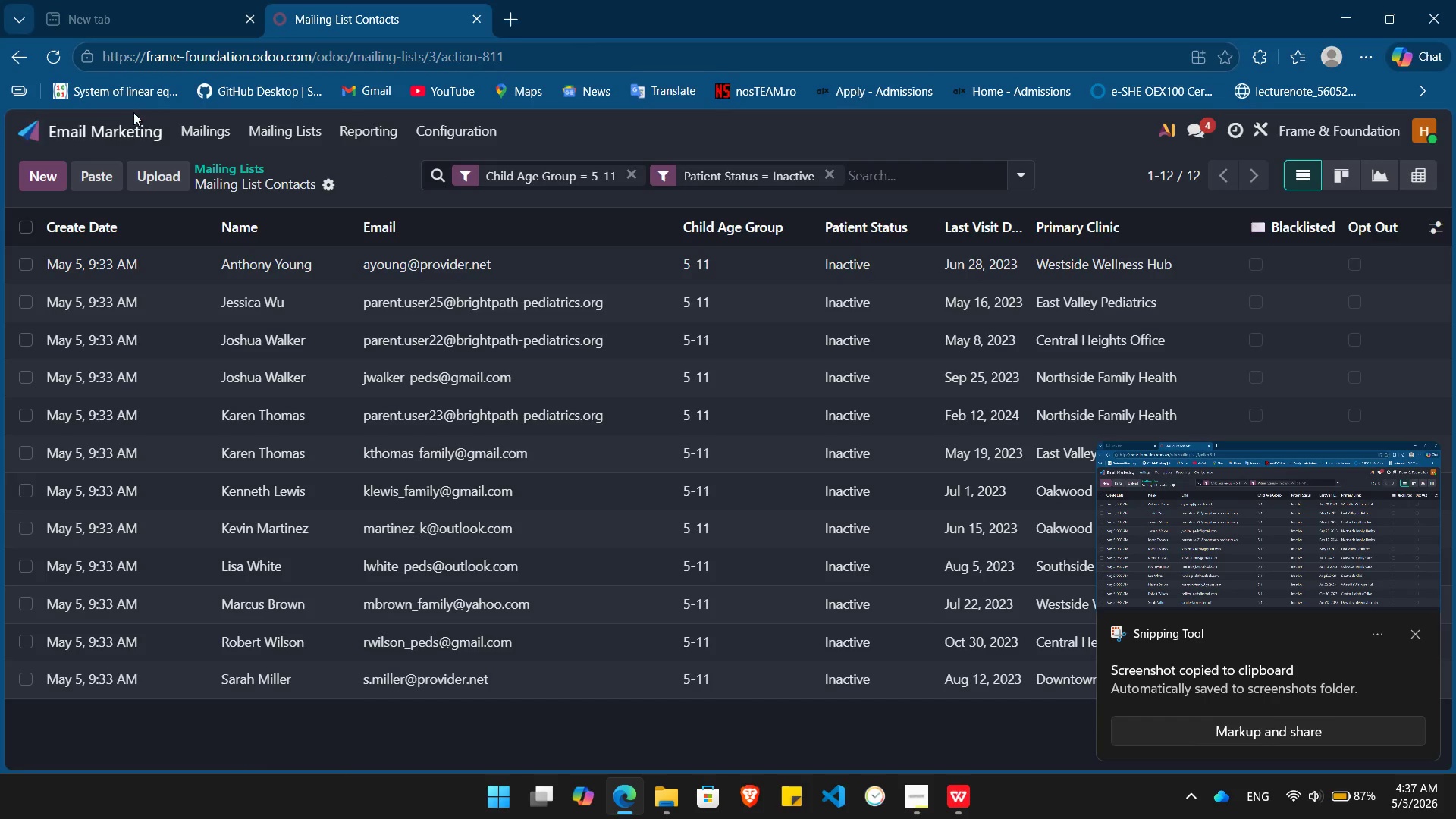 
left_click([102, 128])
 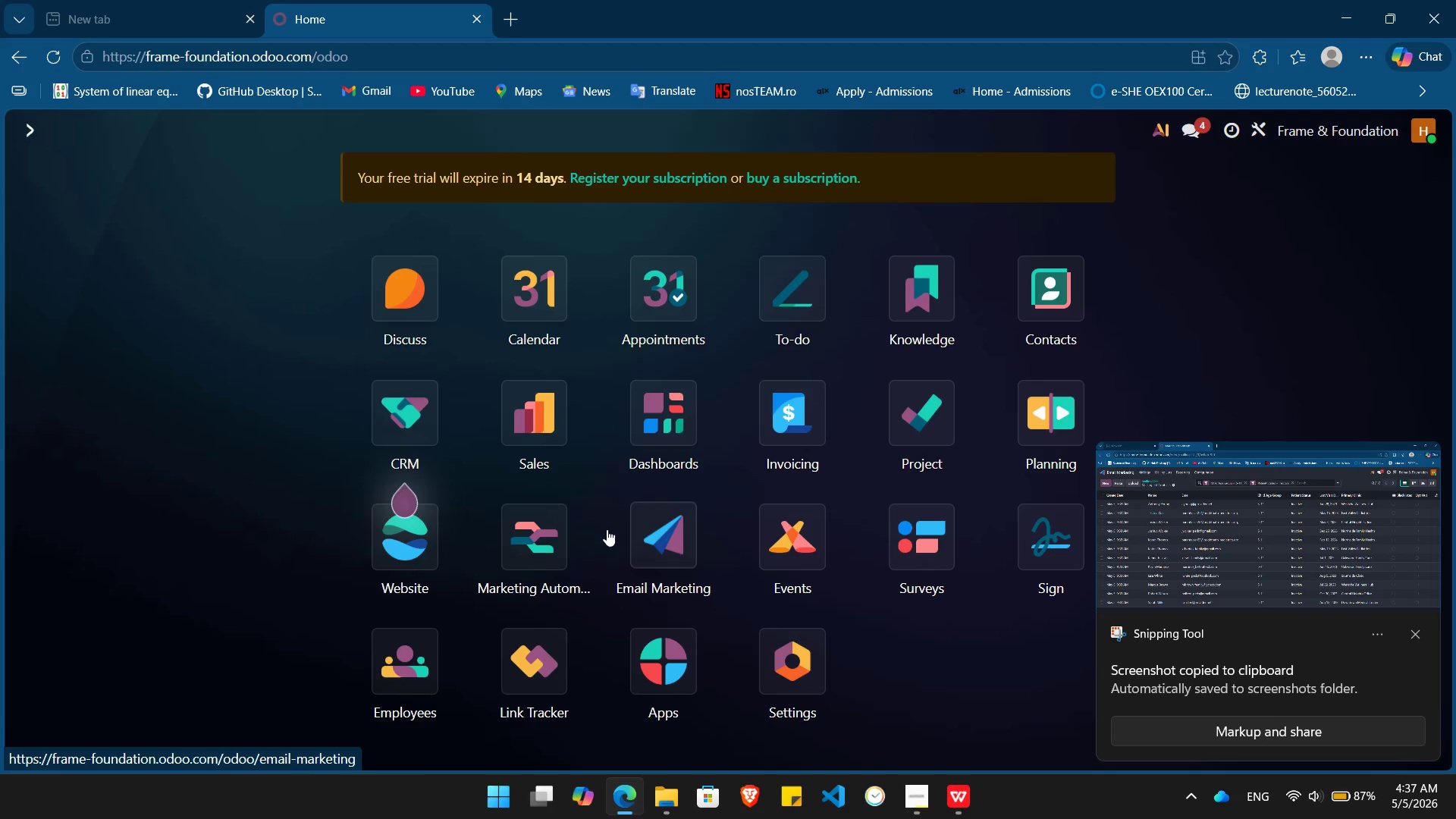 
left_click([520, 532])
 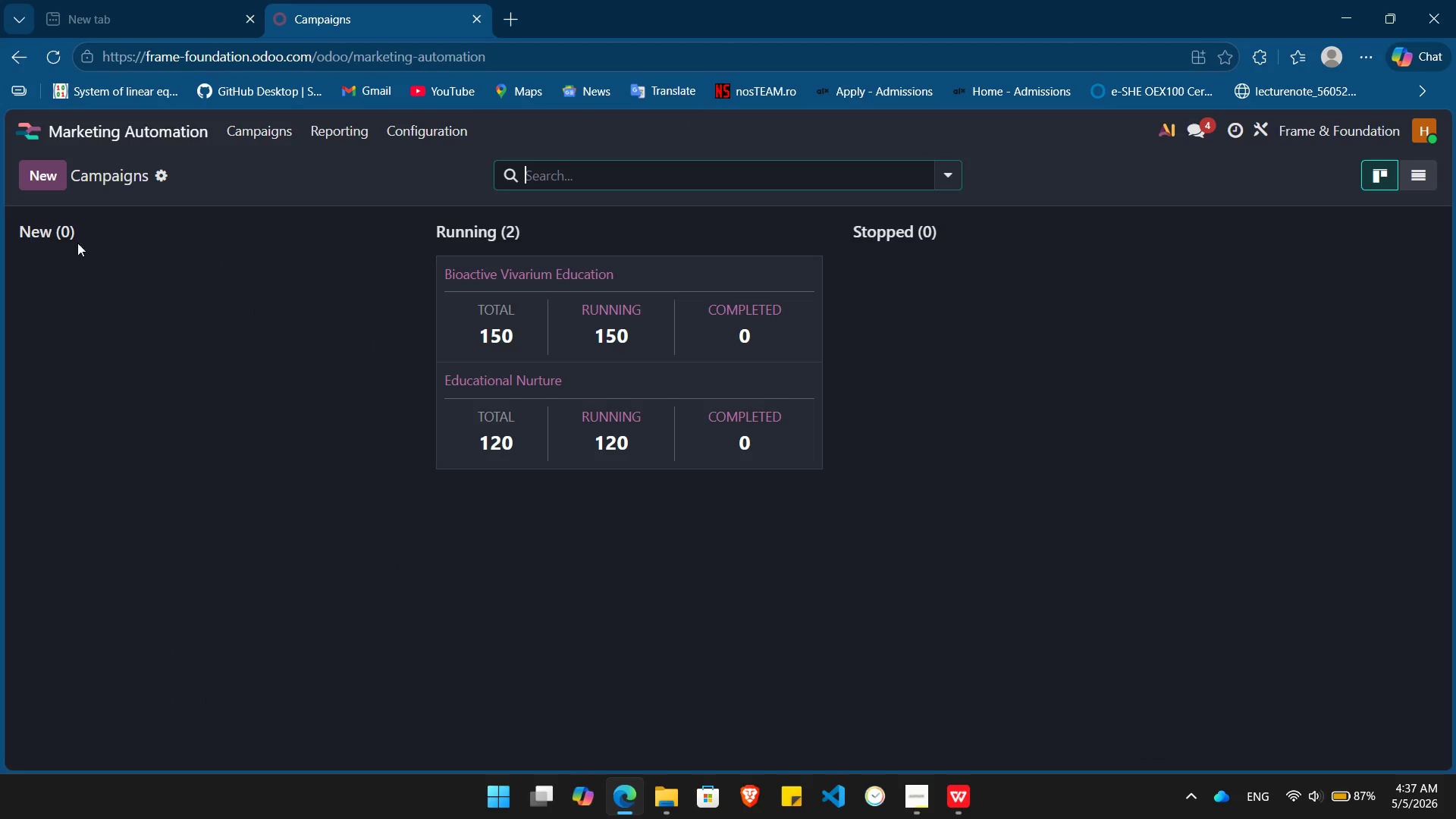 
key(Alt+Tab)